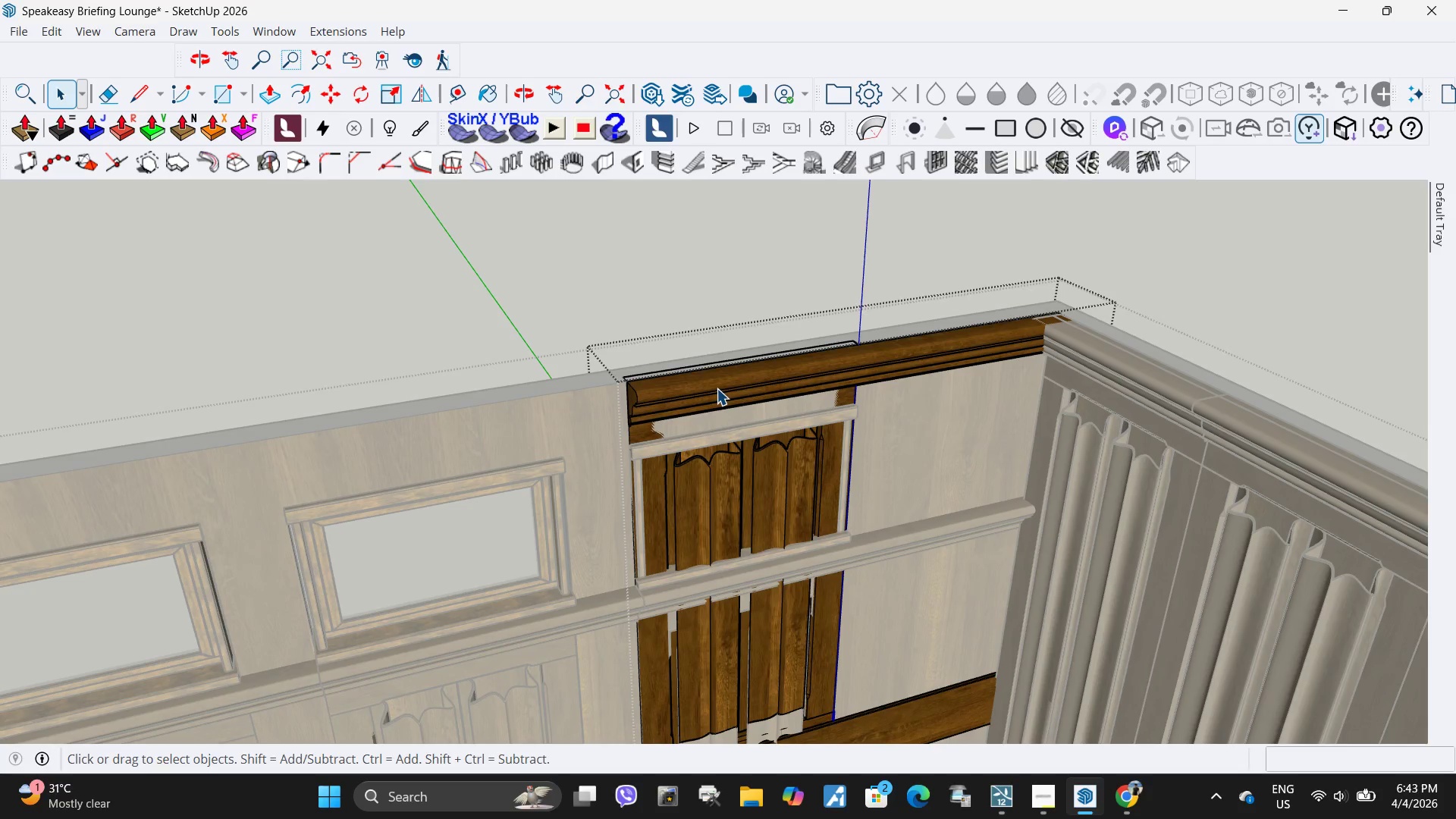 
scroll: coordinate [717, 388], scroll_direction: down, amount: 4.0
 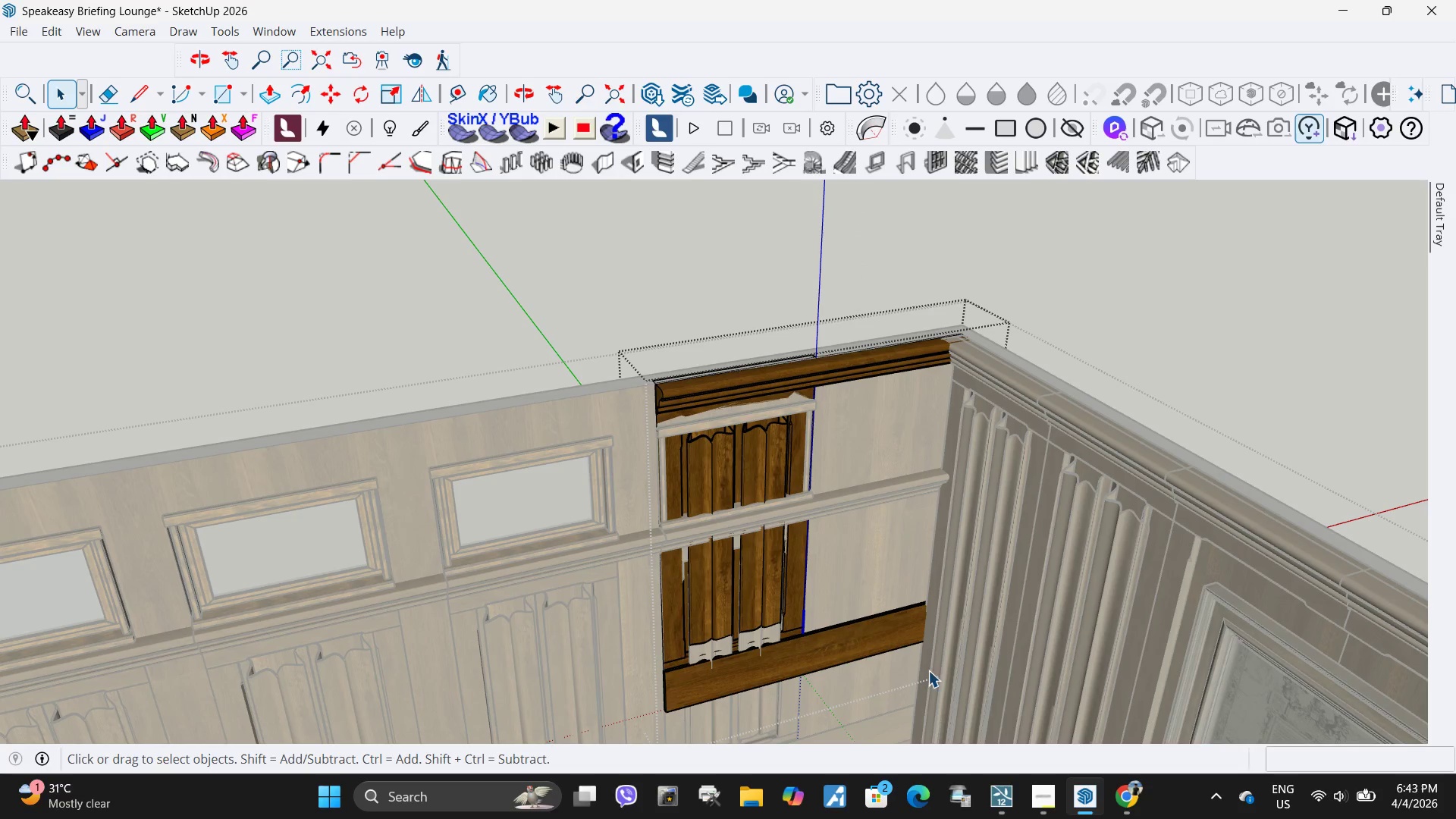 
left_click_drag(start_coordinate=[934, 670], to_coordinate=[557, 452])
 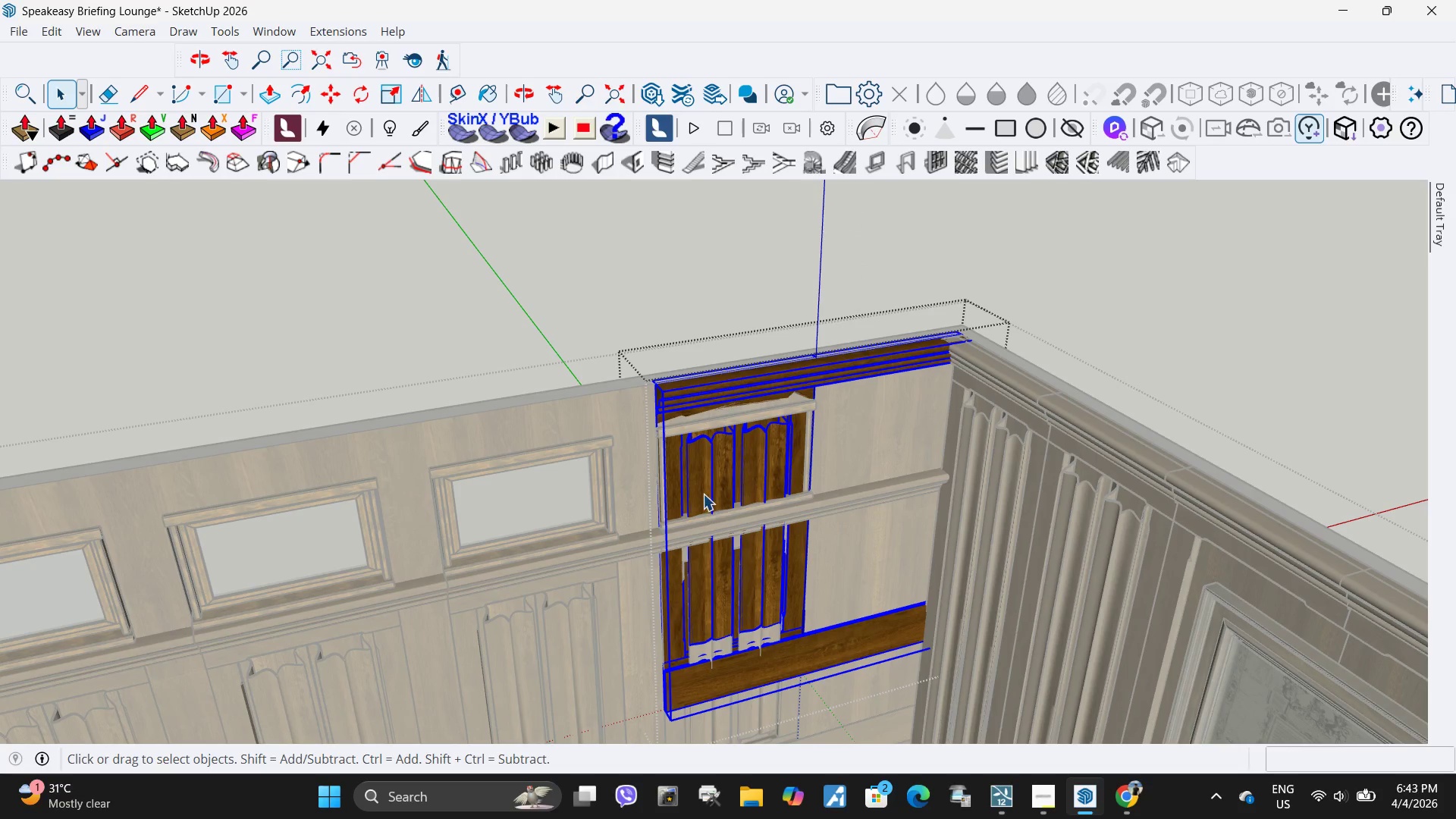 
double_click([703, 490])
 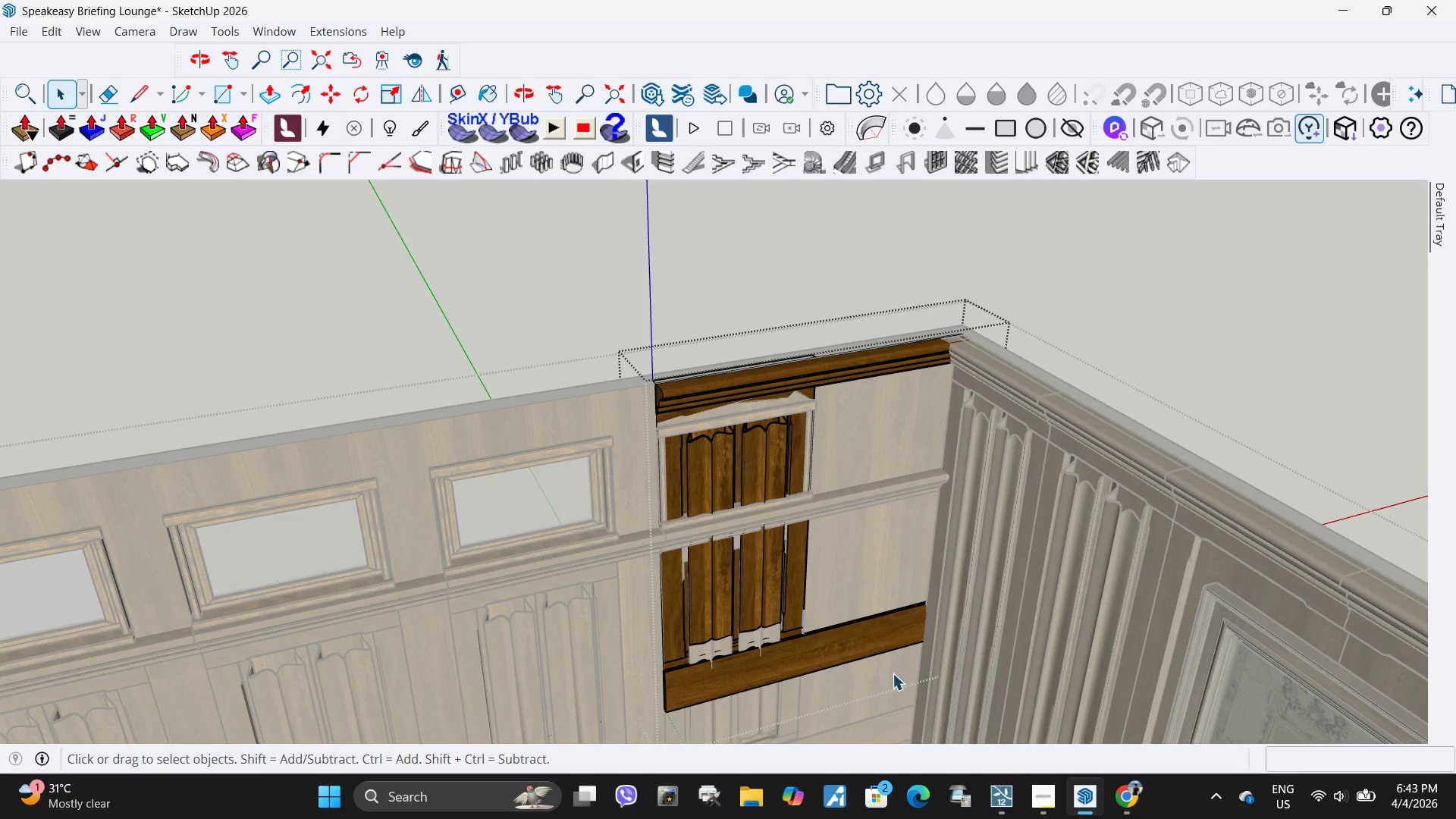 
left_click_drag(start_coordinate=[901, 695], to_coordinate=[635, 503])
 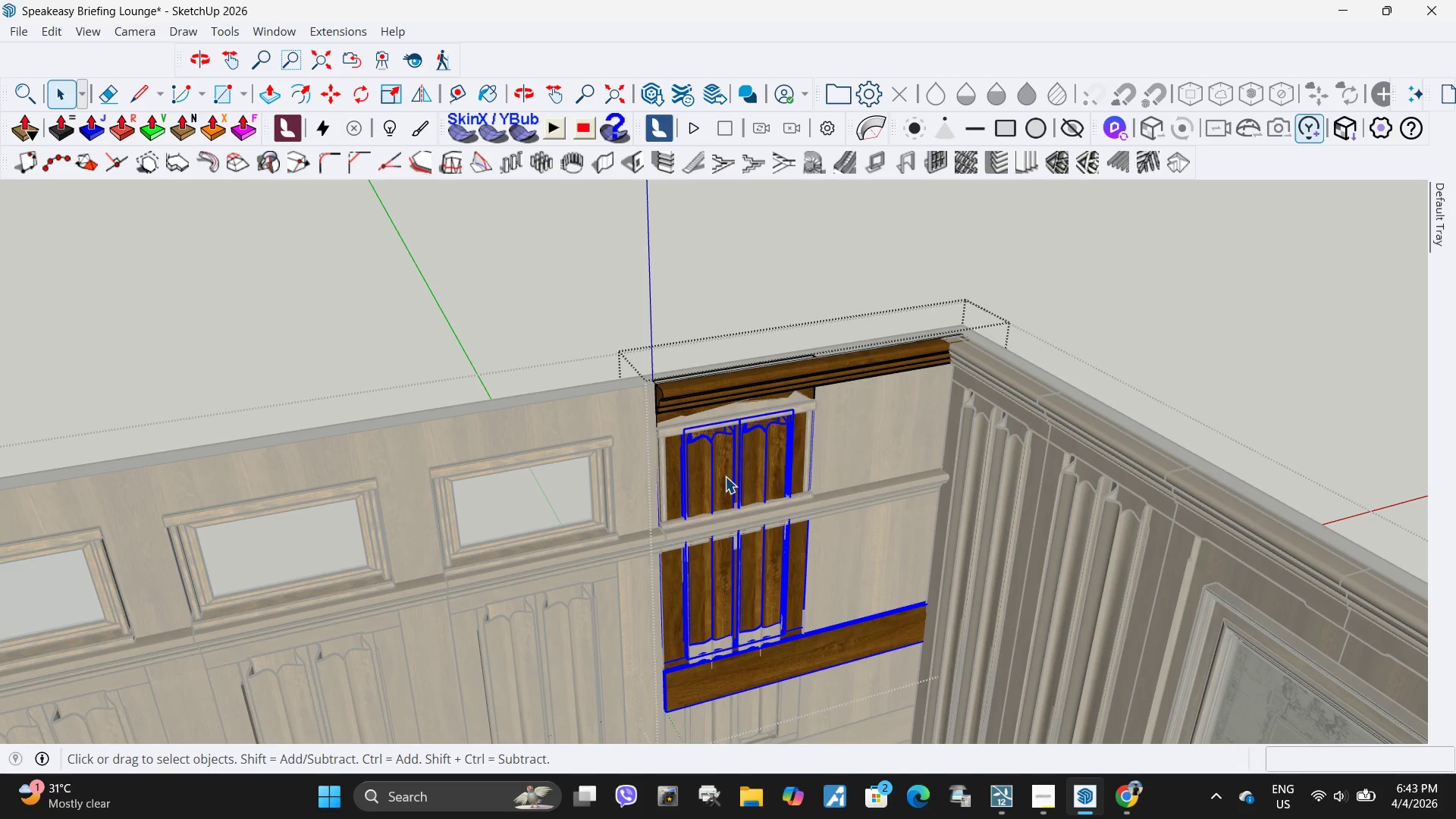 
key(Delete)
 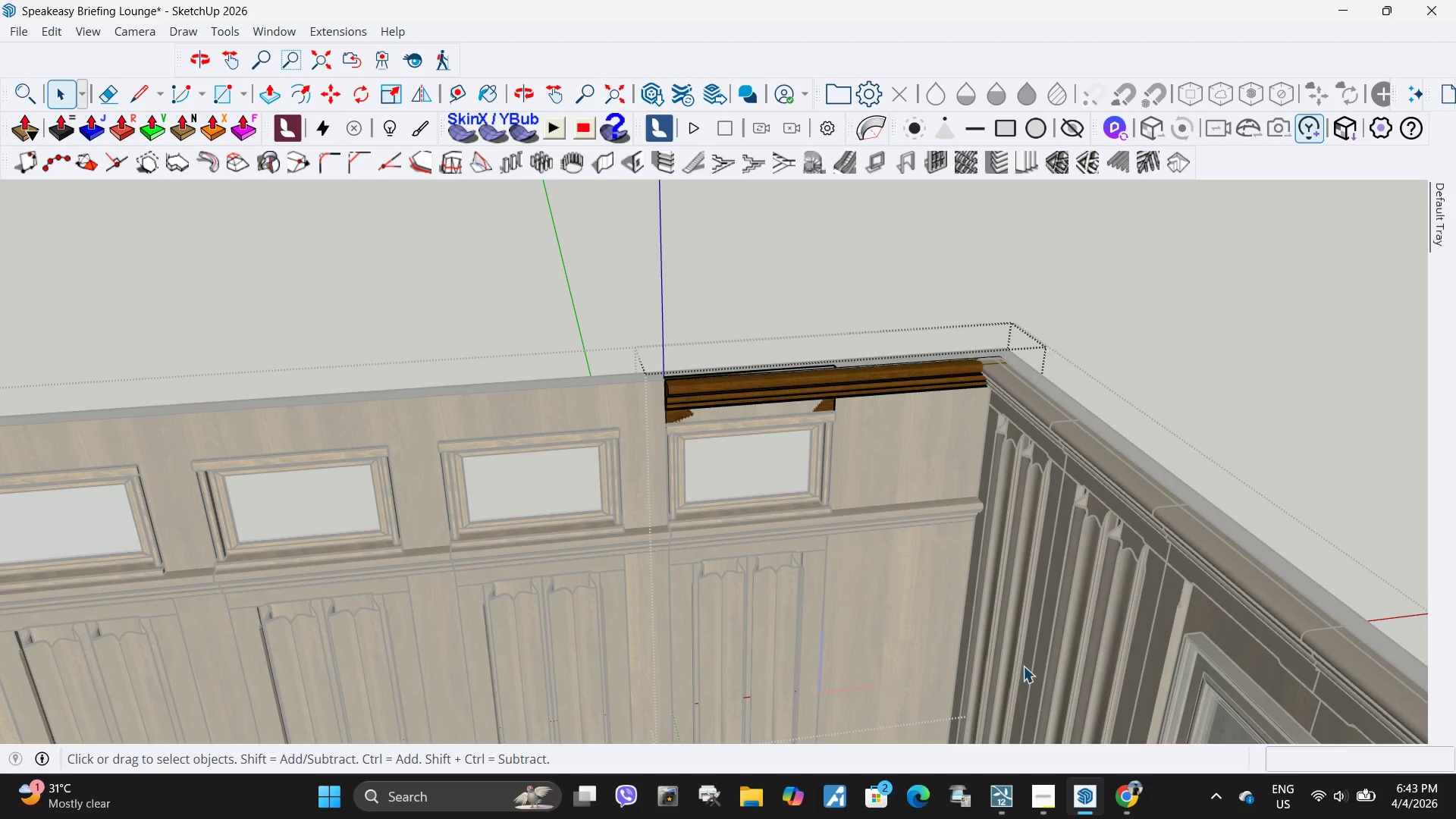 
left_click_drag(start_coordinate=[1046, 671], to_coordinate=[573, 419])
 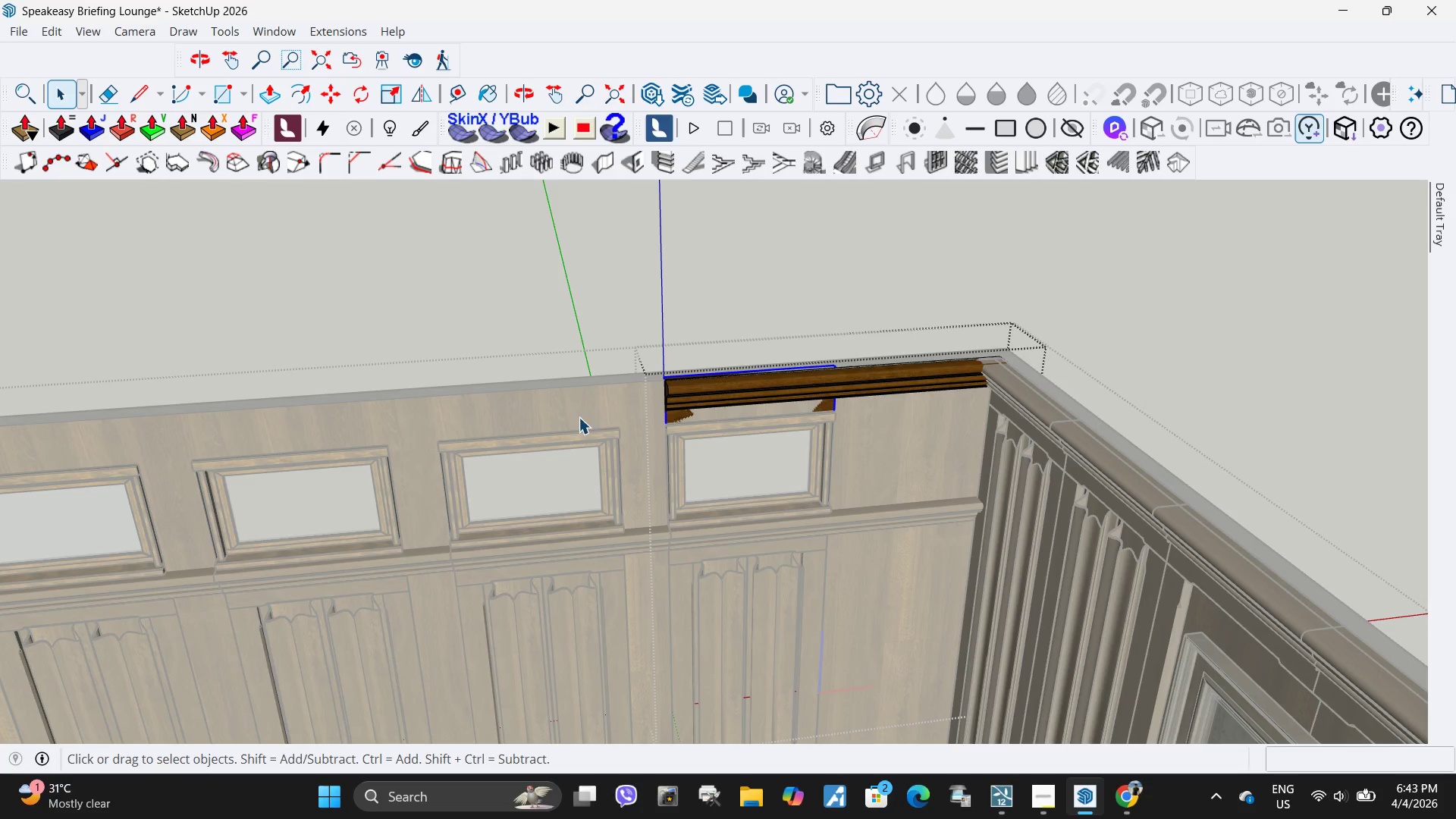 
key(Delete)
 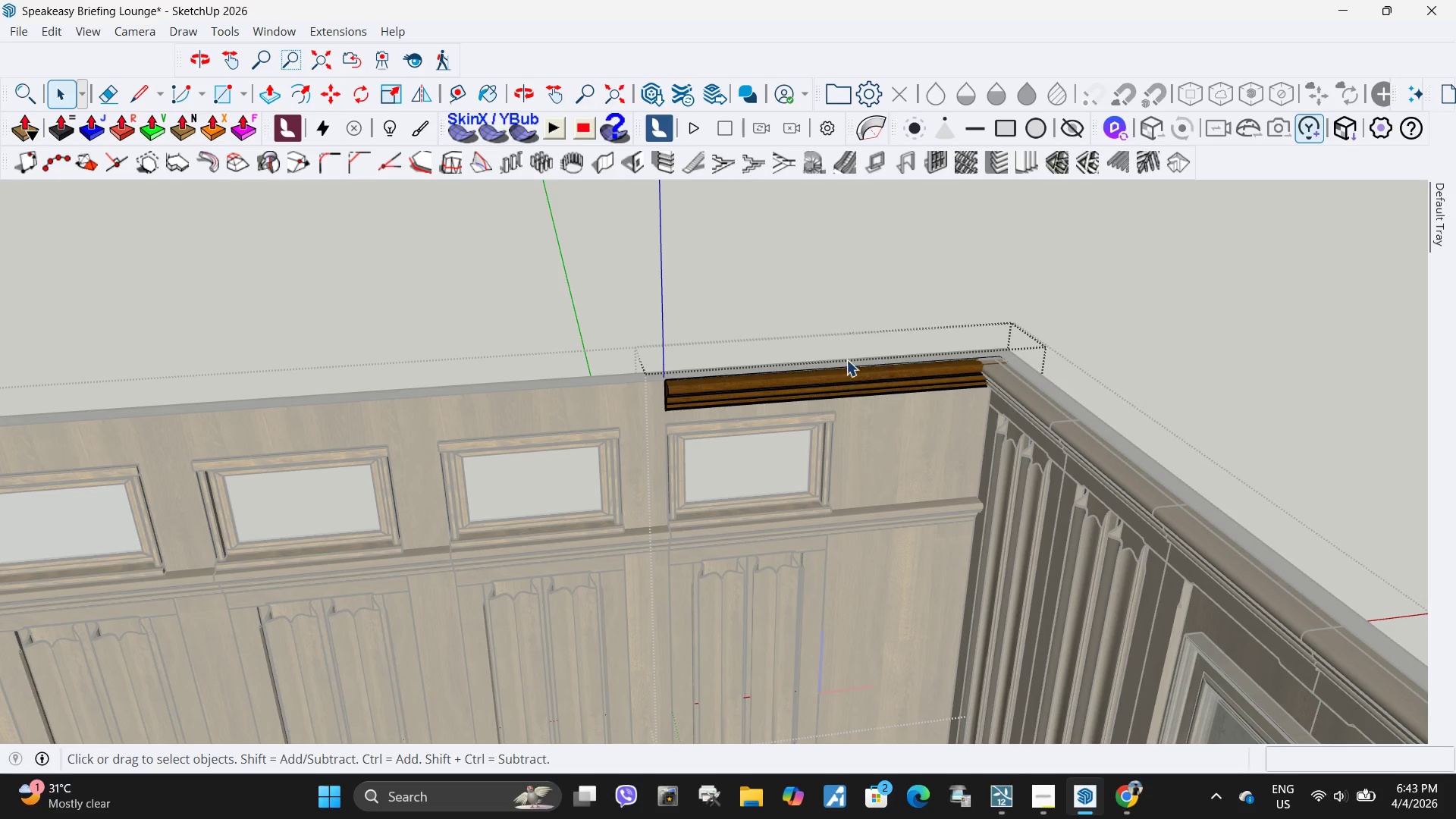 
scroll: coordinate [824, 367], scroll_direction: up, amount: 3.0
 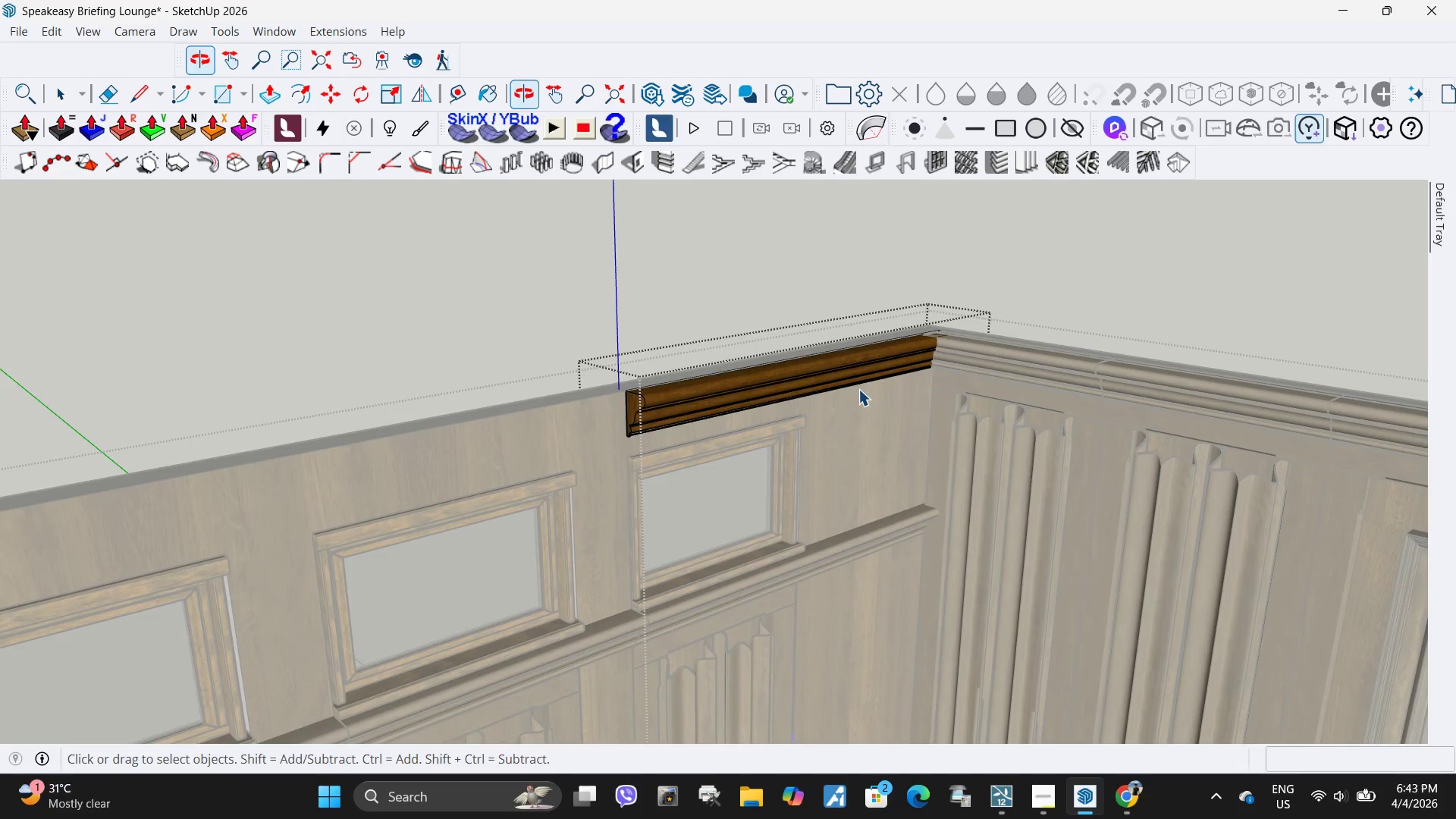 
left_click([670, 416])
 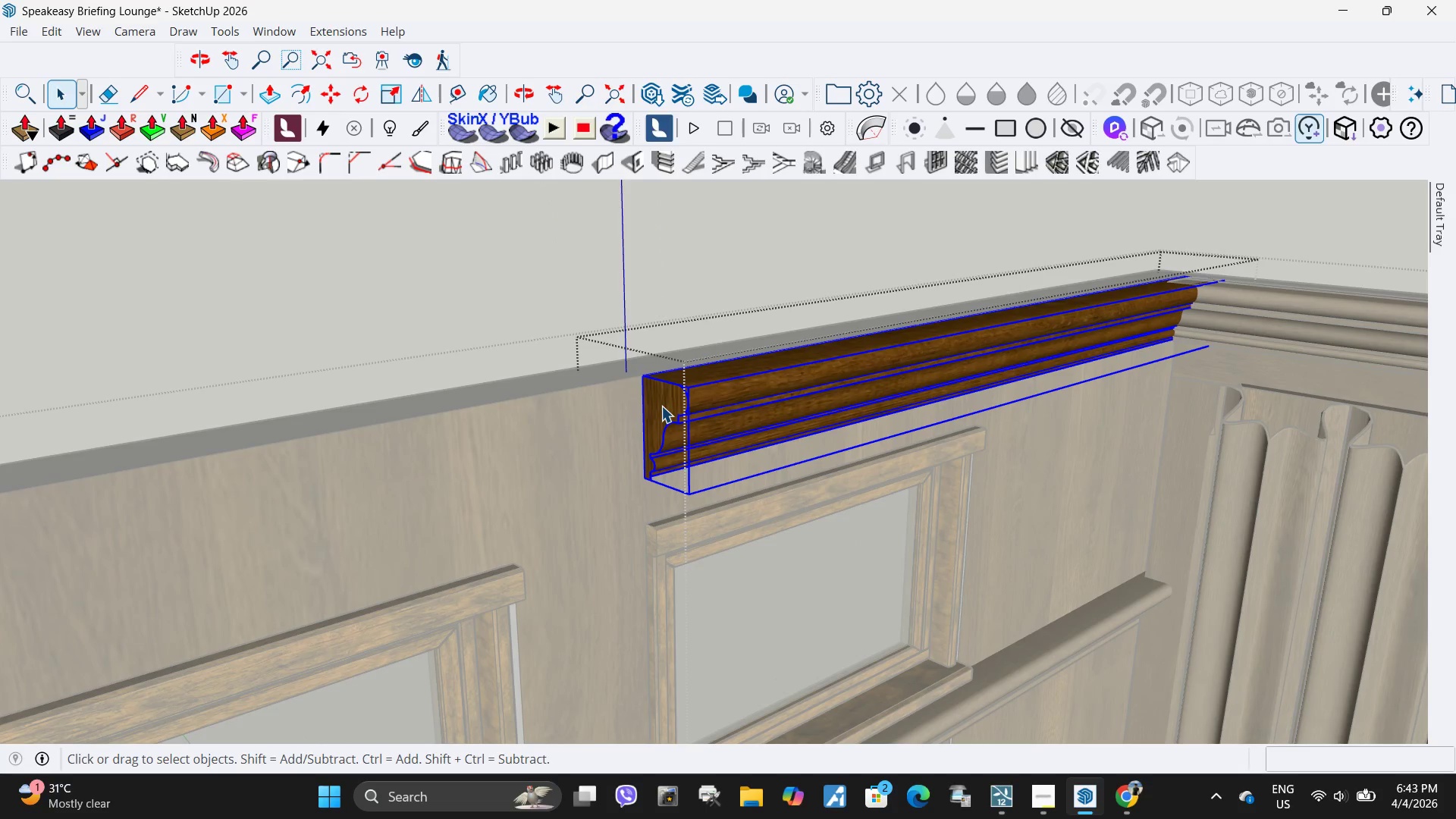 
scroll: coordinate [626, 419], scroll_direction: up, amount: 8.0
 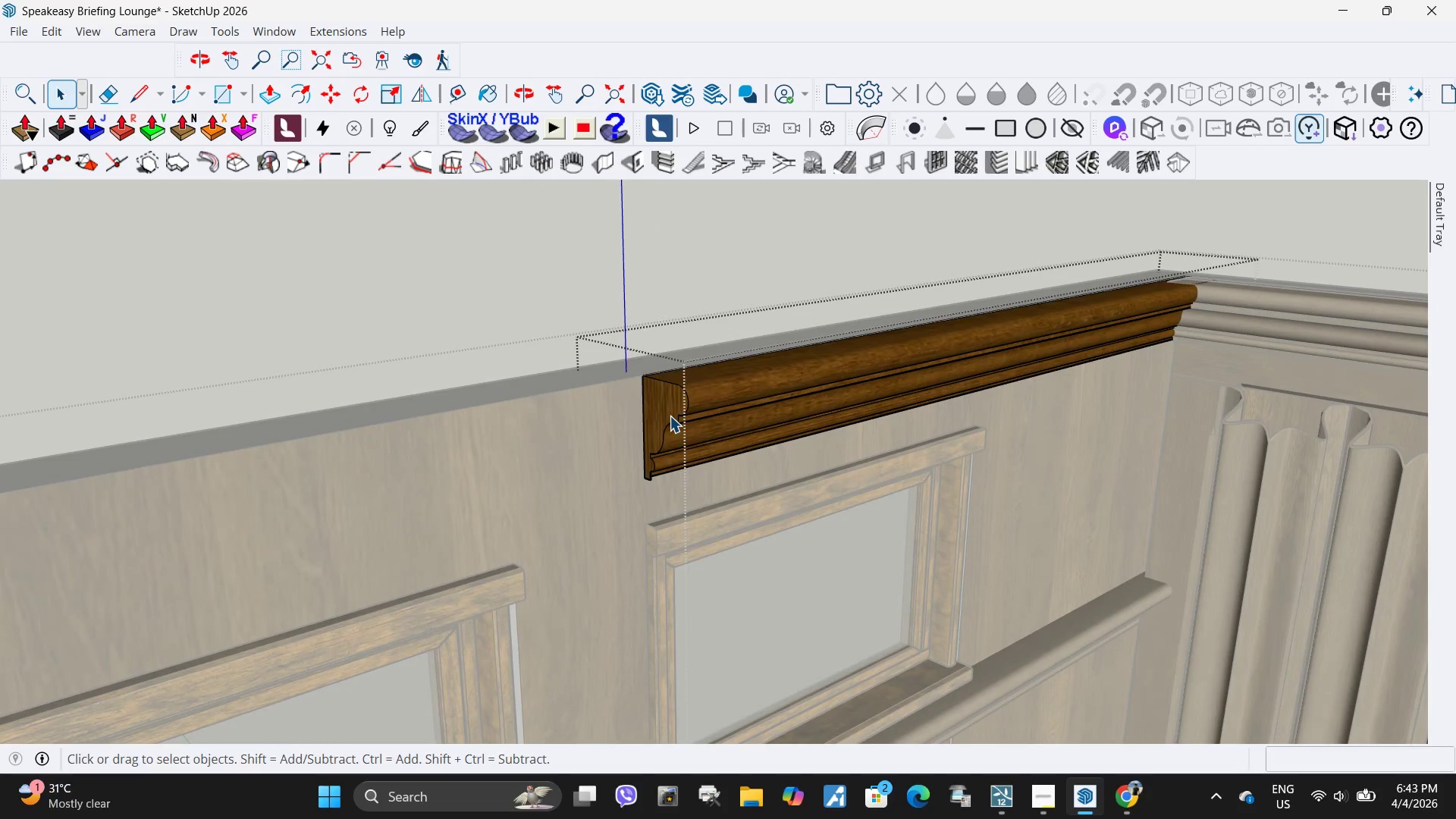 
double_click([661, 406])
 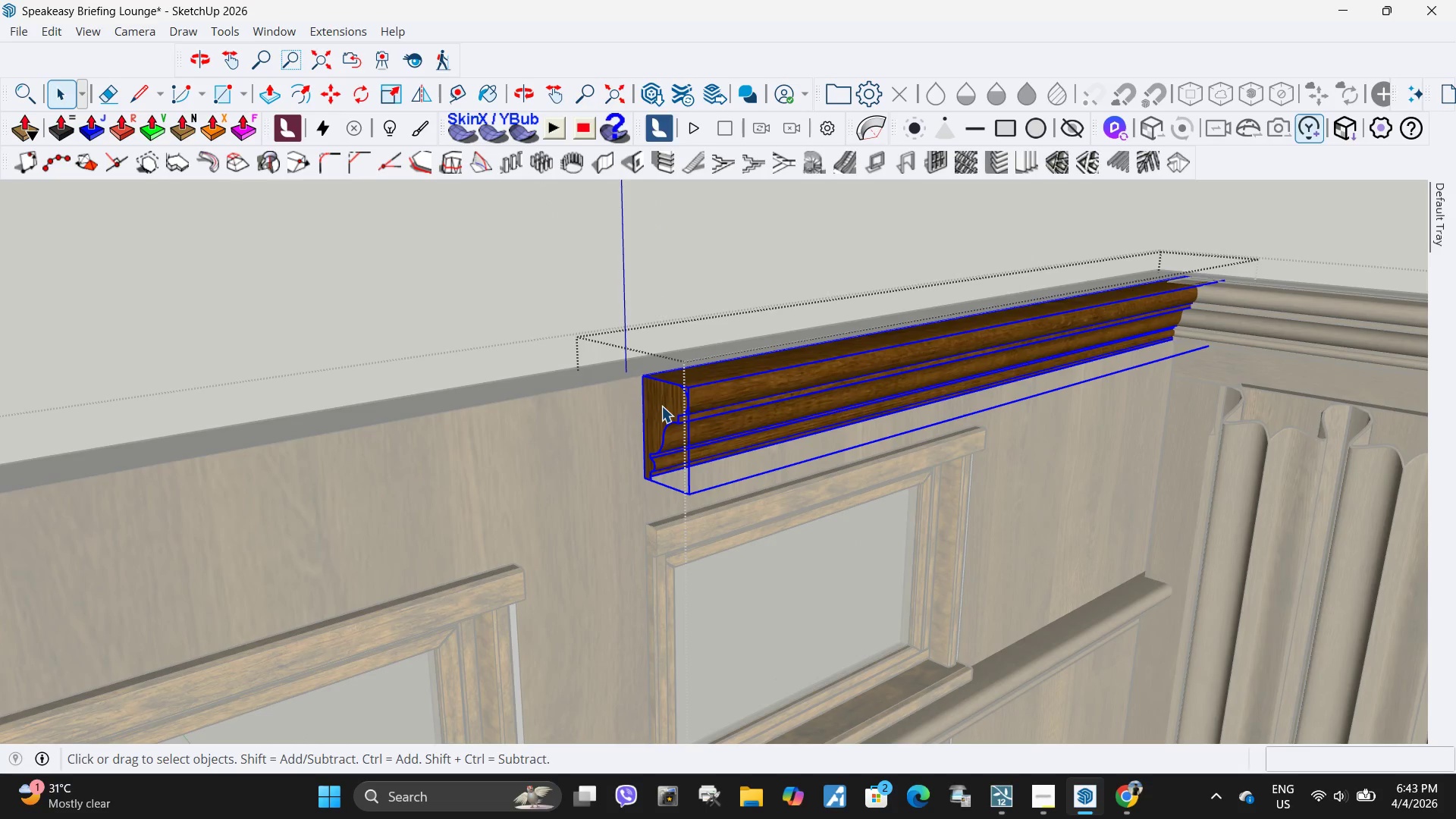 
triple_click([661, 406])
 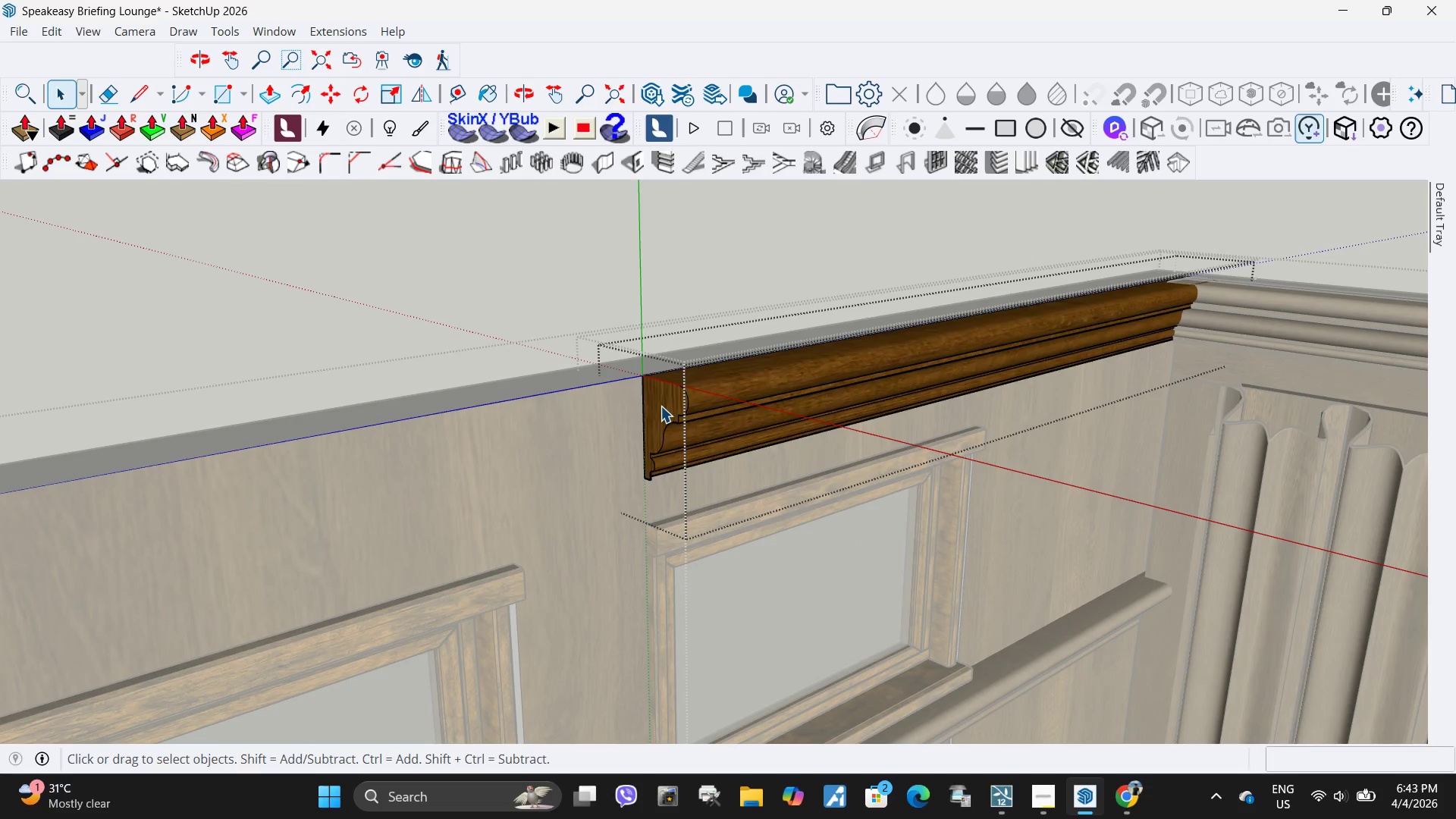 
triple_click([661, 406])
 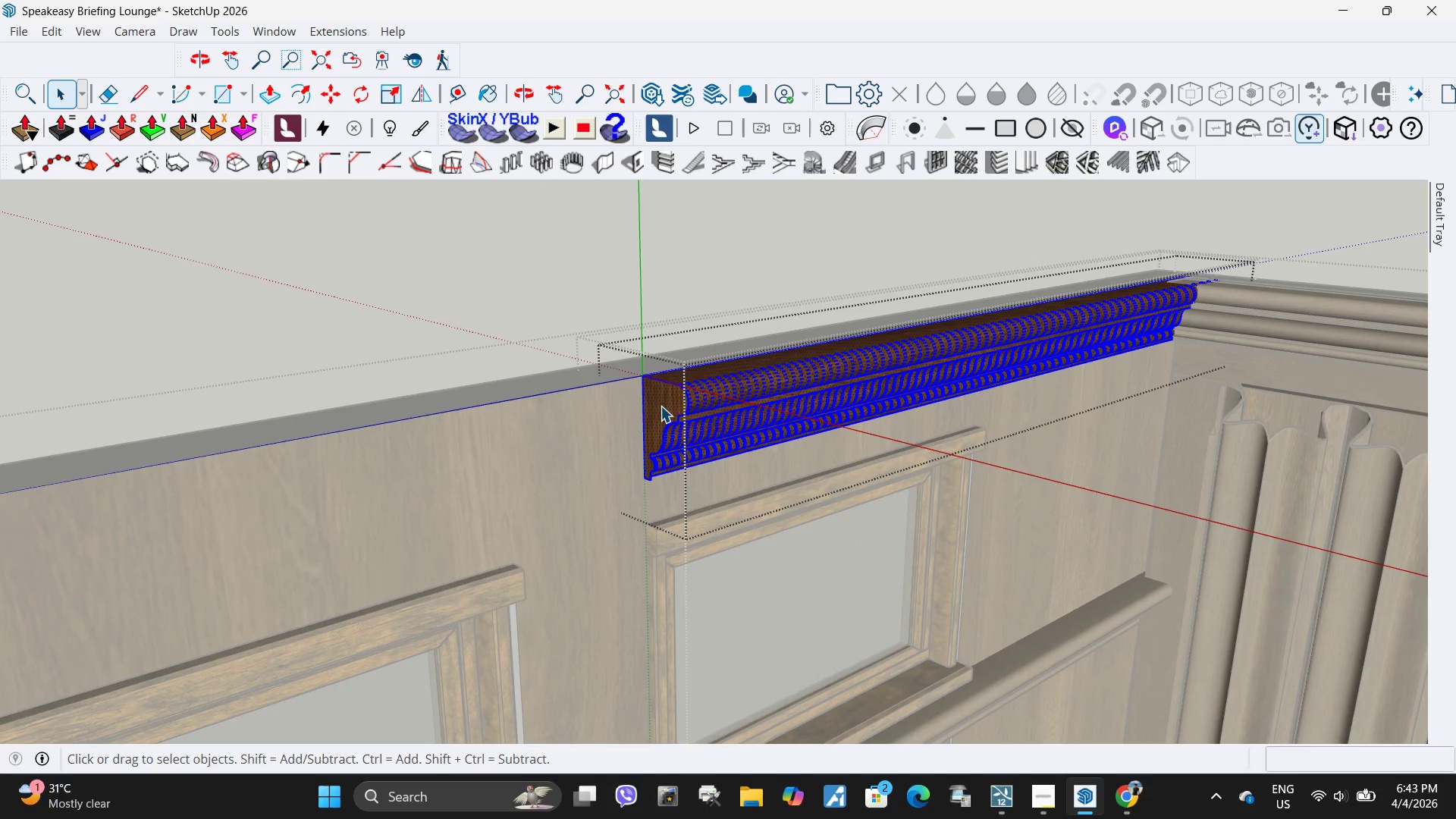 
key(P)
 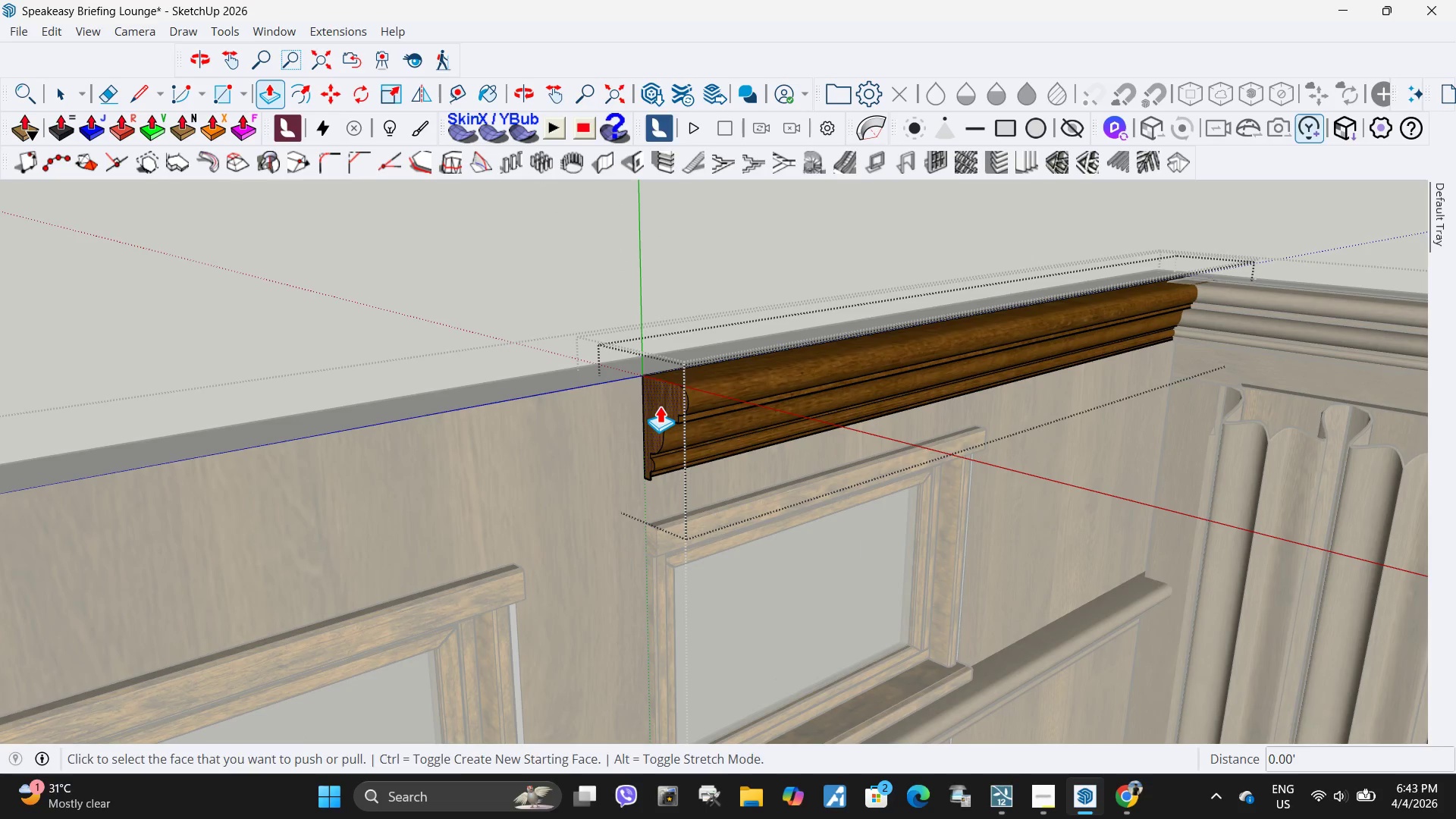 
left_click([660, 406])
 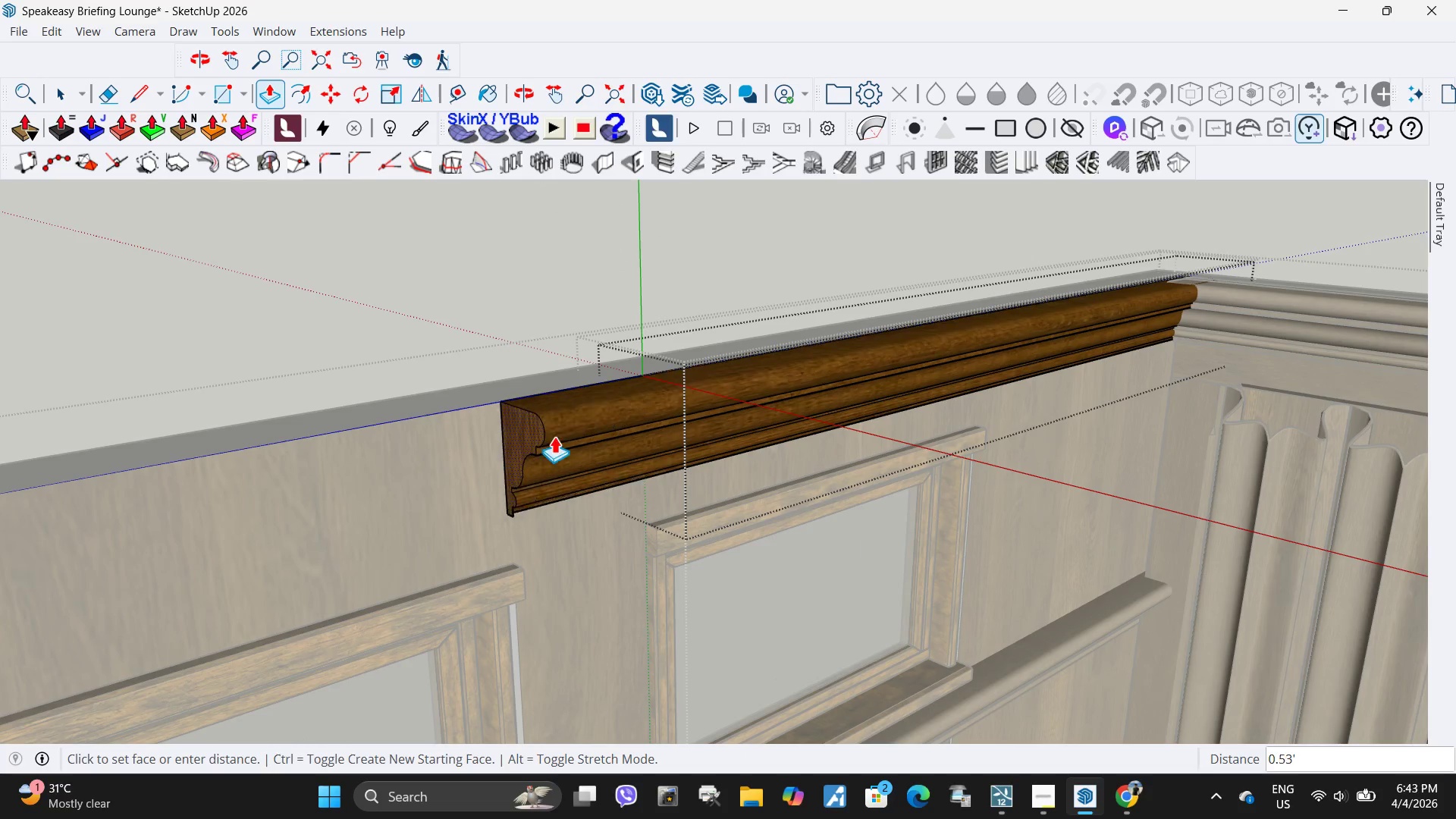 
scroll: coordinate [654, 435], scroll_direction: down, amount: 28.0
 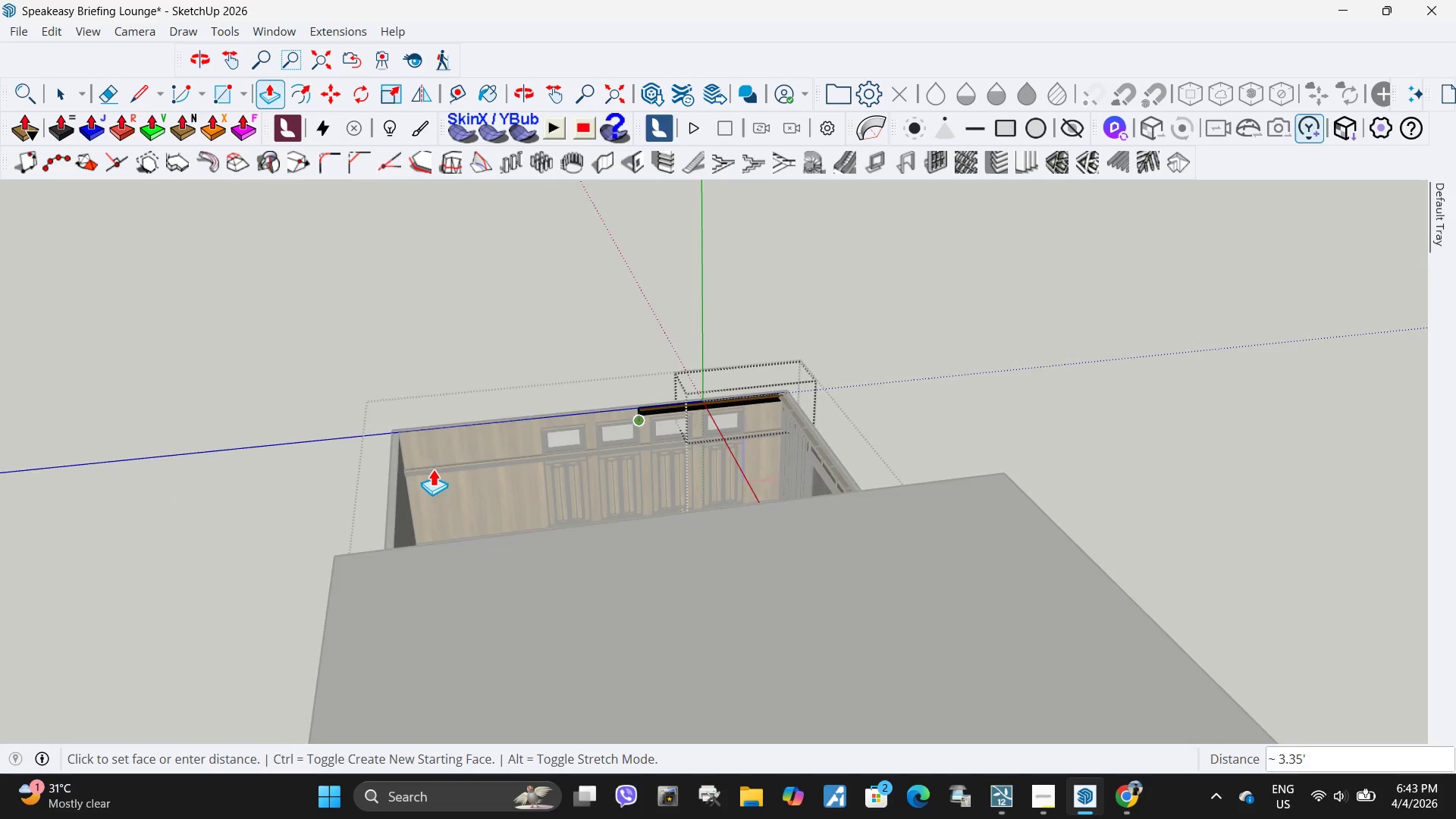 
scroll: coordinate [387, 451], scroll_direction: up, amount: 12.0
 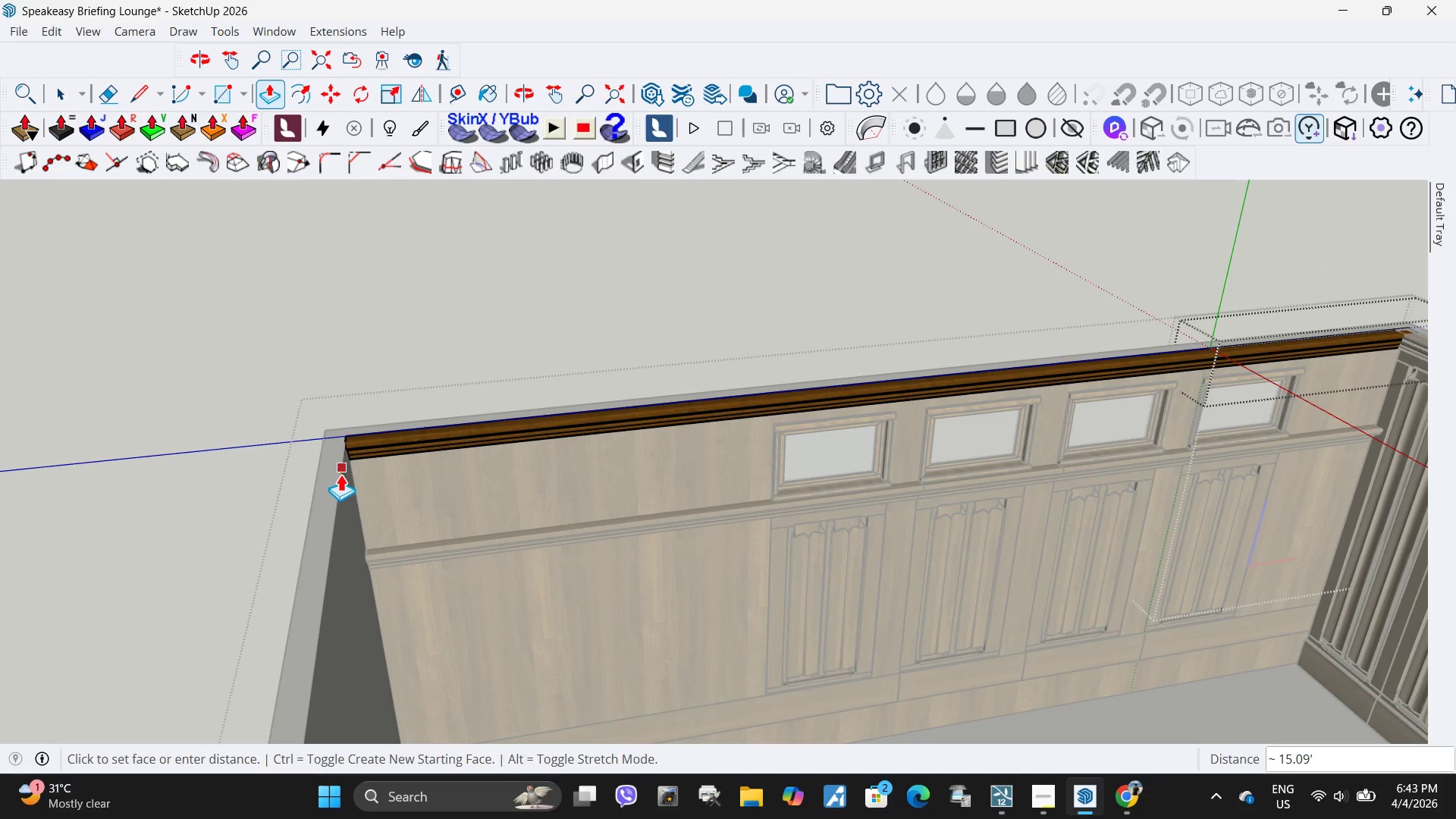 
left_click([340, 475])
 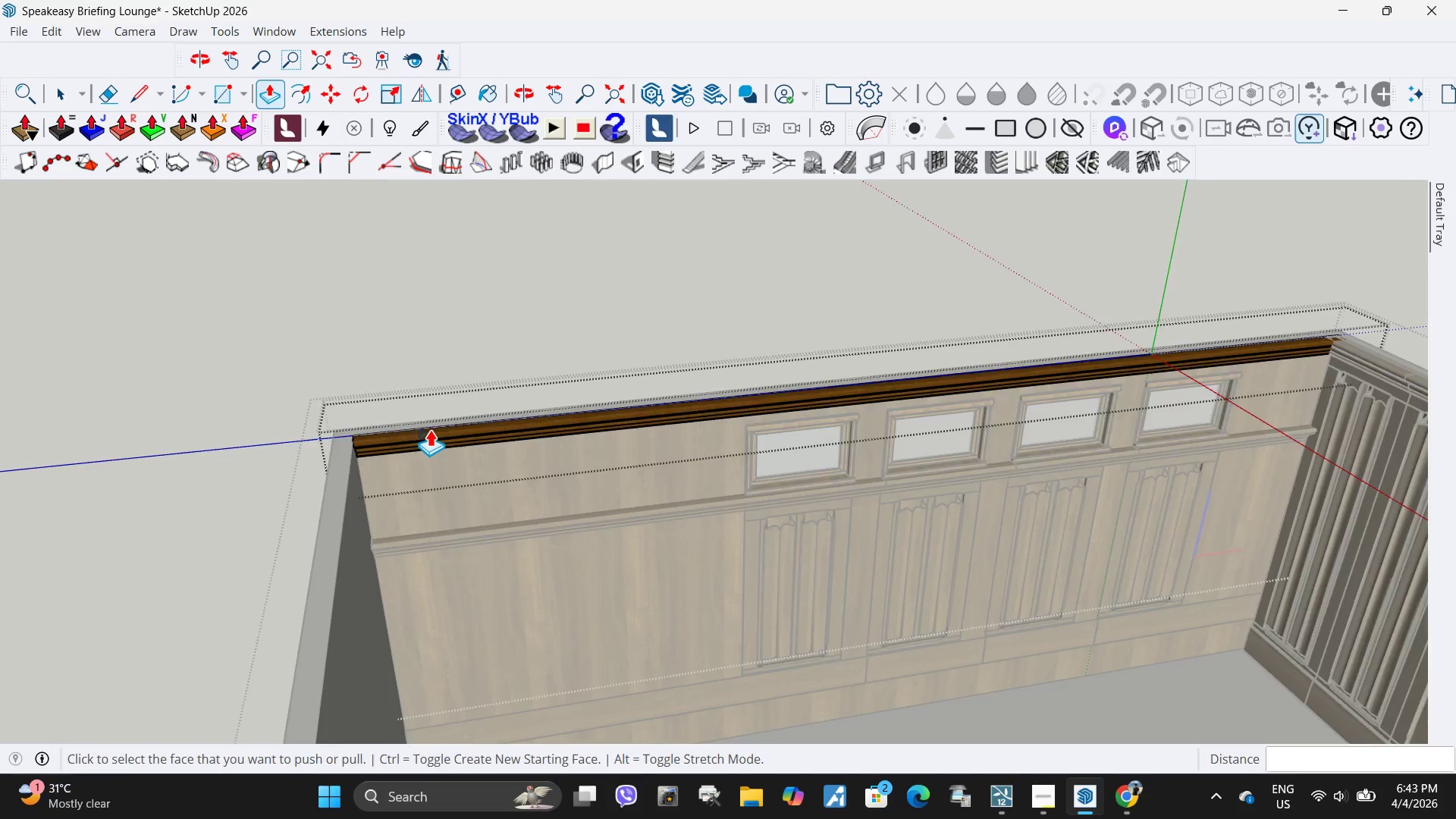 
key(Space)
 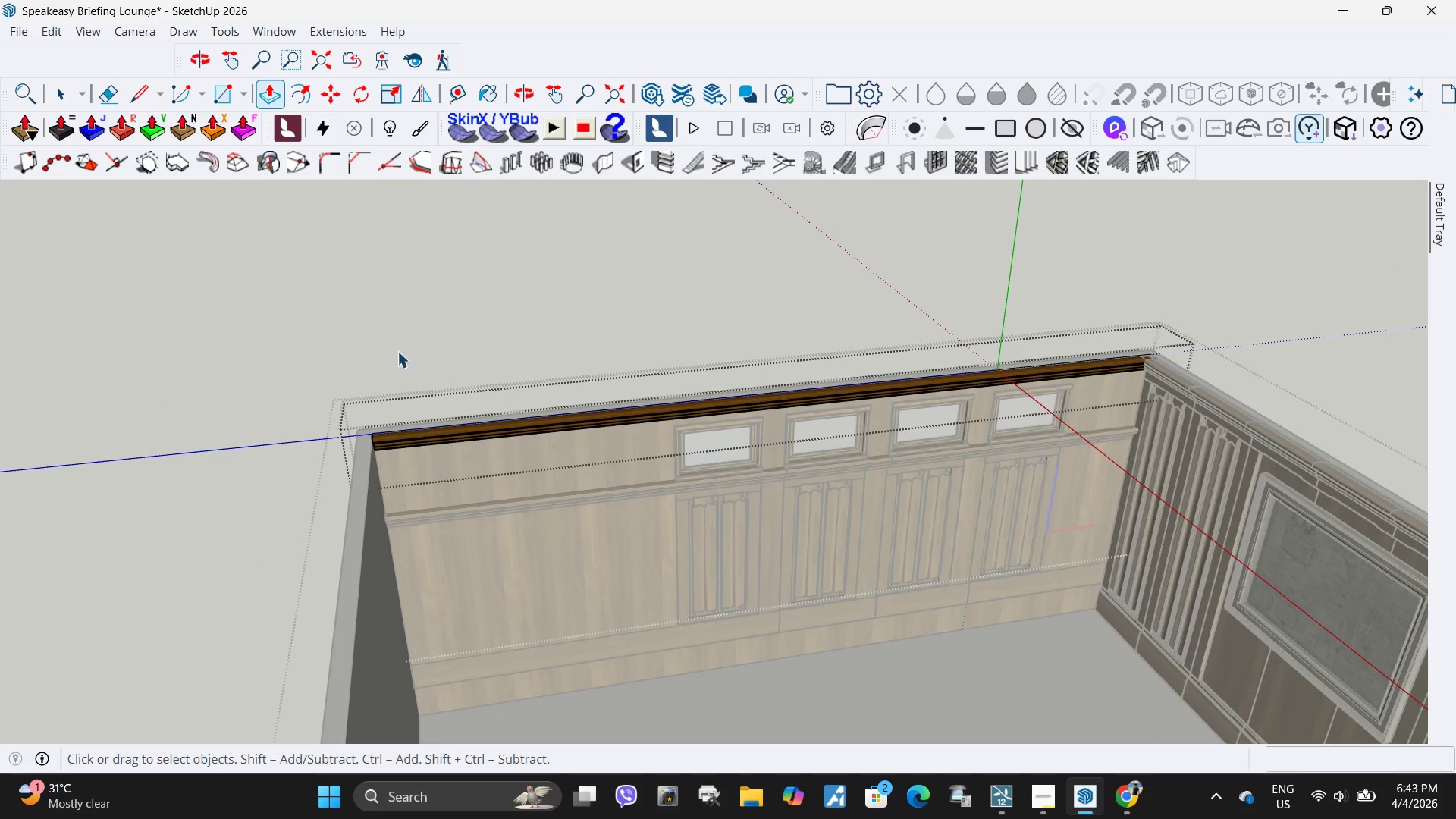 
left_click([397, 350])
 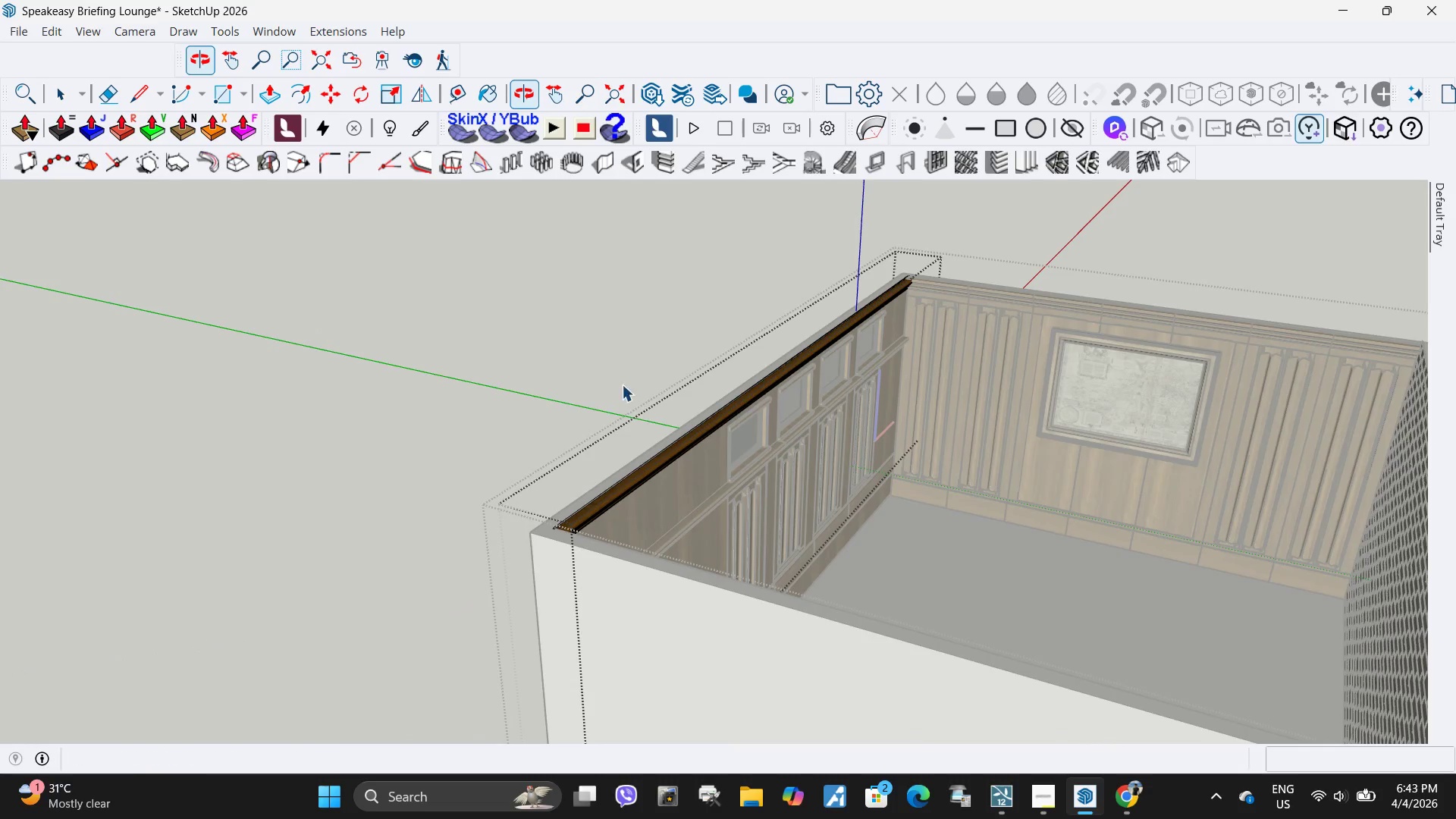 
scroll: coordinate [430, 429], scroll_direction: down, amount: 4.0
 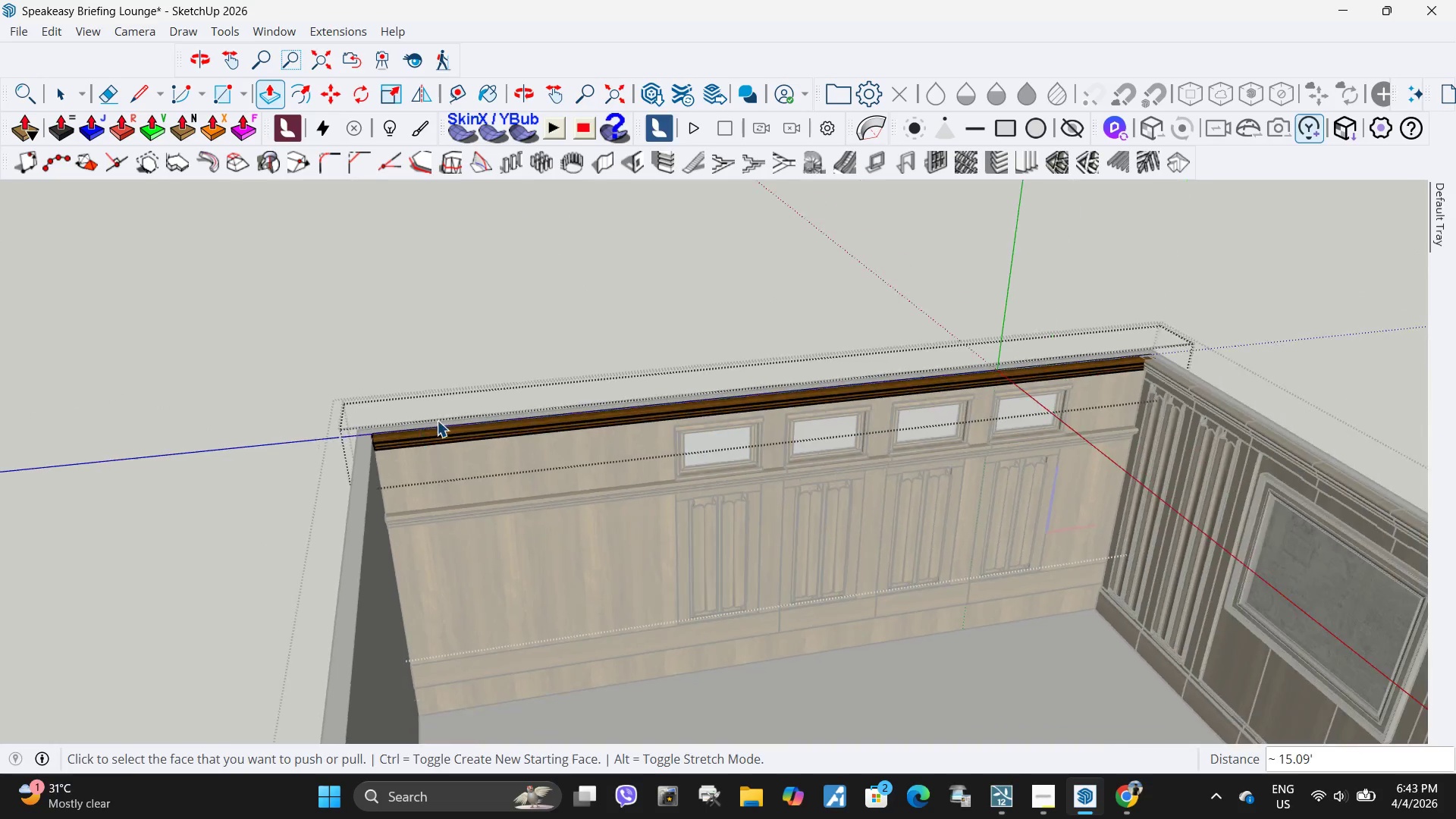 
key(Escape)
 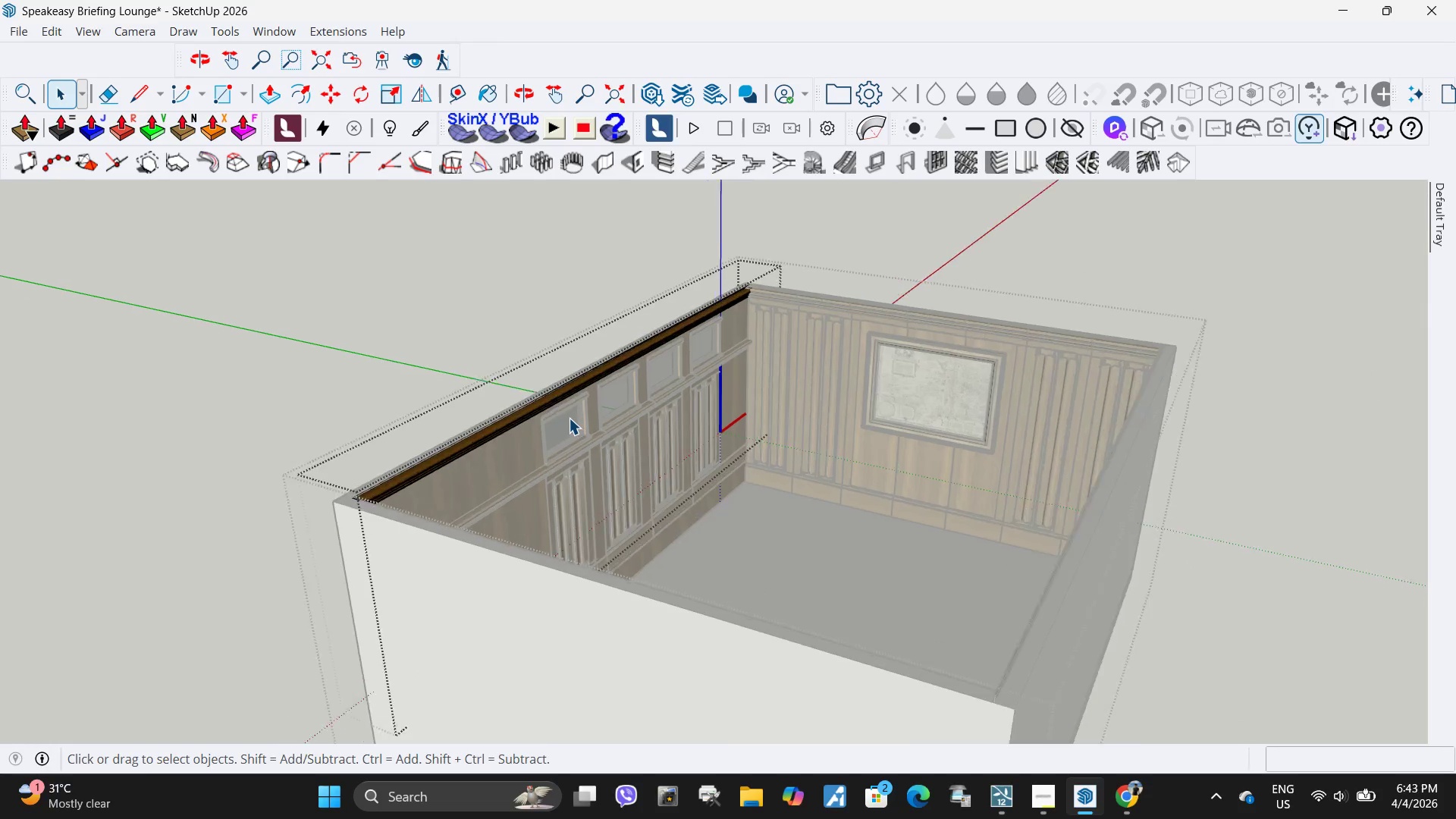 
key(Escape)
 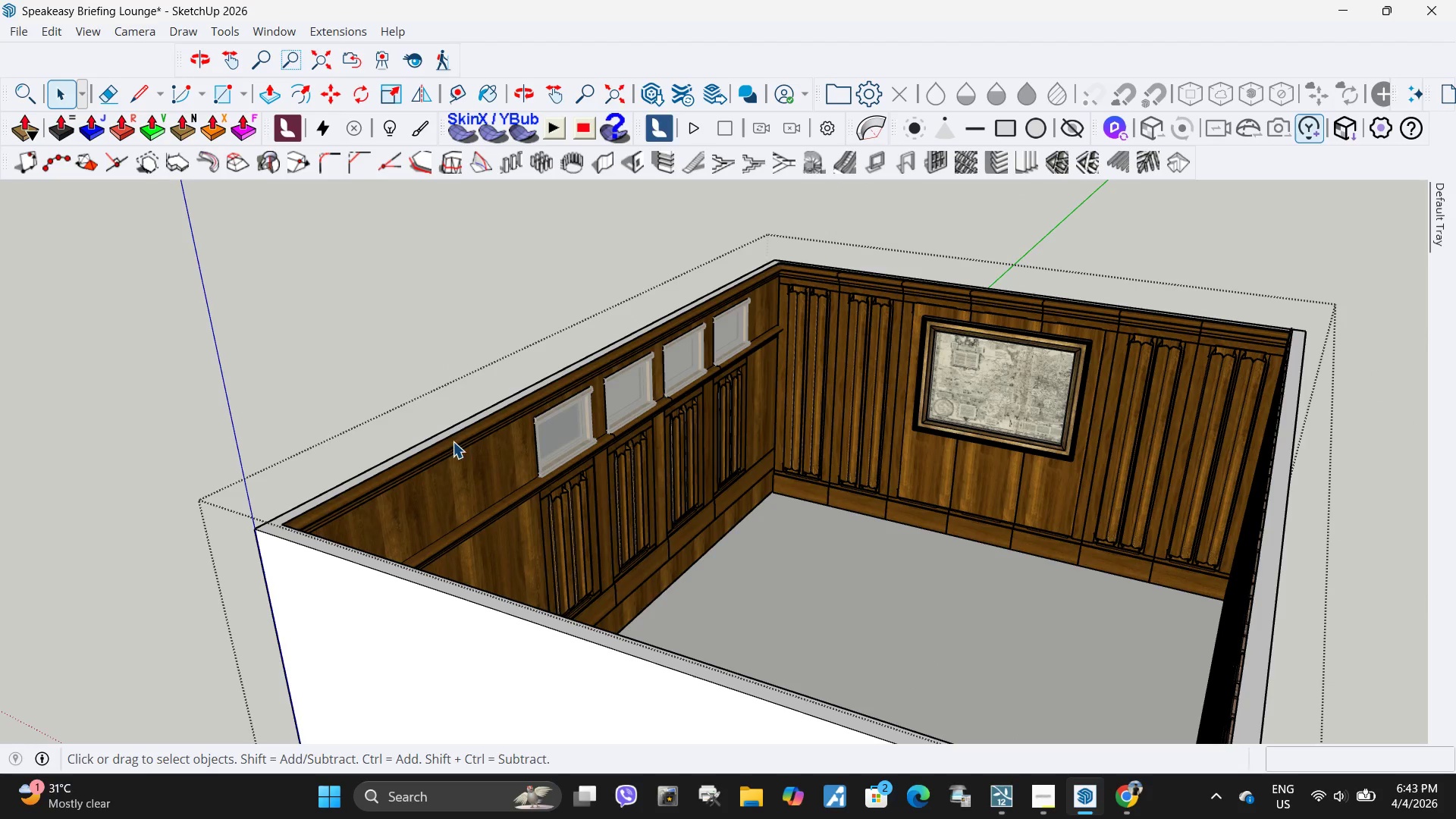 
scroll: coordinate [573, 416], scroll_direction: down, amount: 4.0
 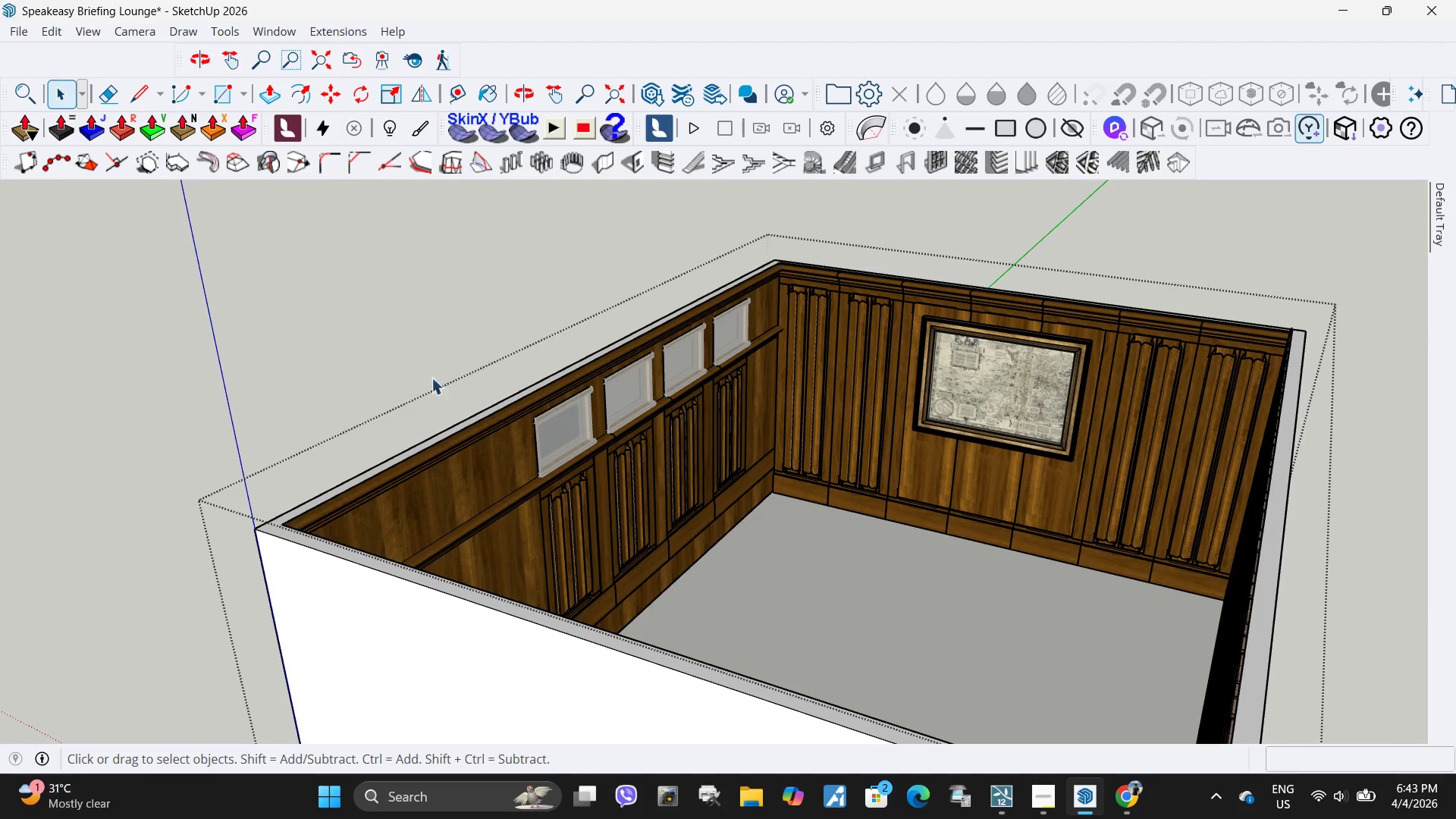 
left_click([450, 449])
 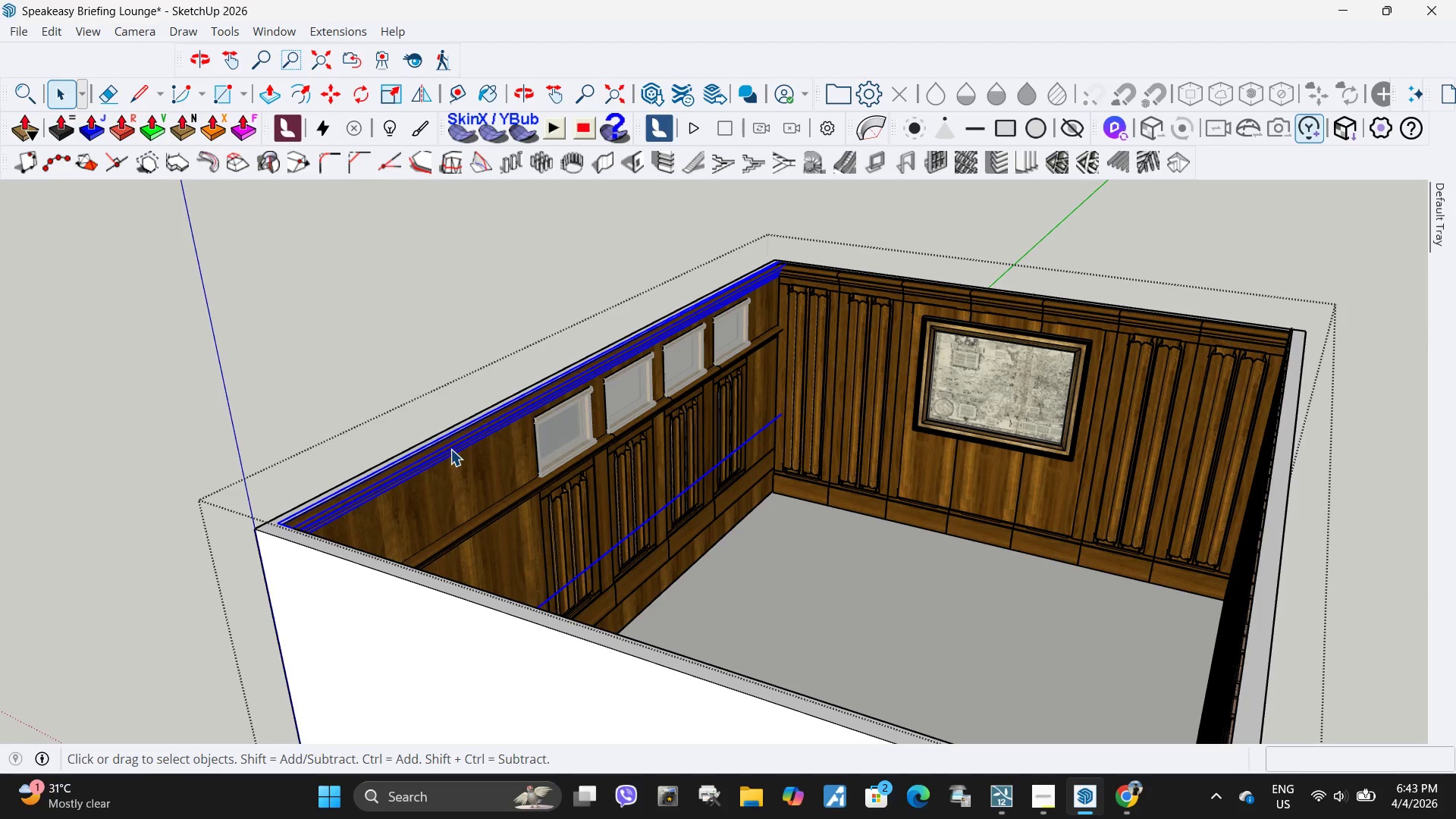 
double_click([450, 449])
 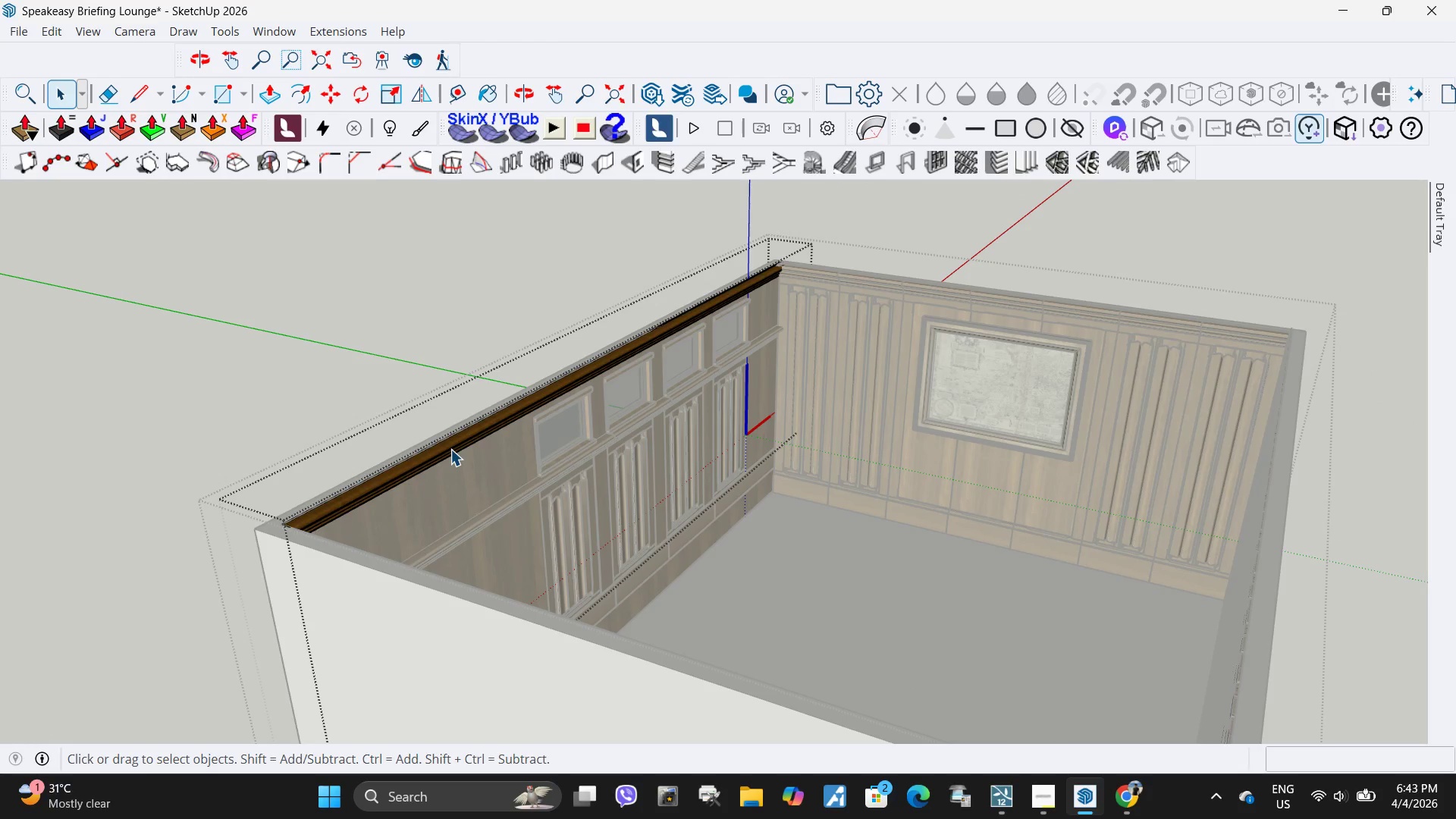 
triple_click([450, 449])
 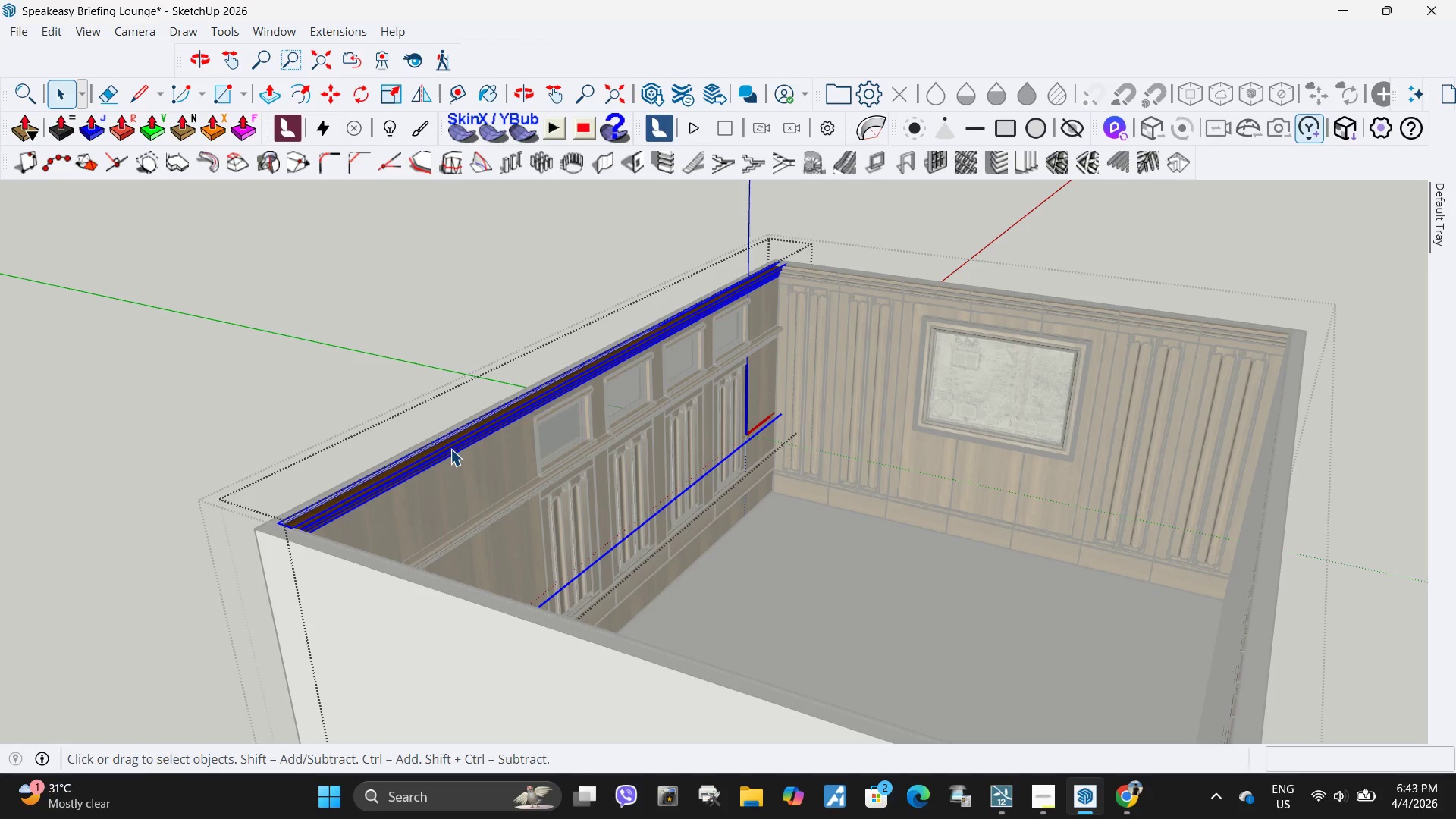 
key(M)
 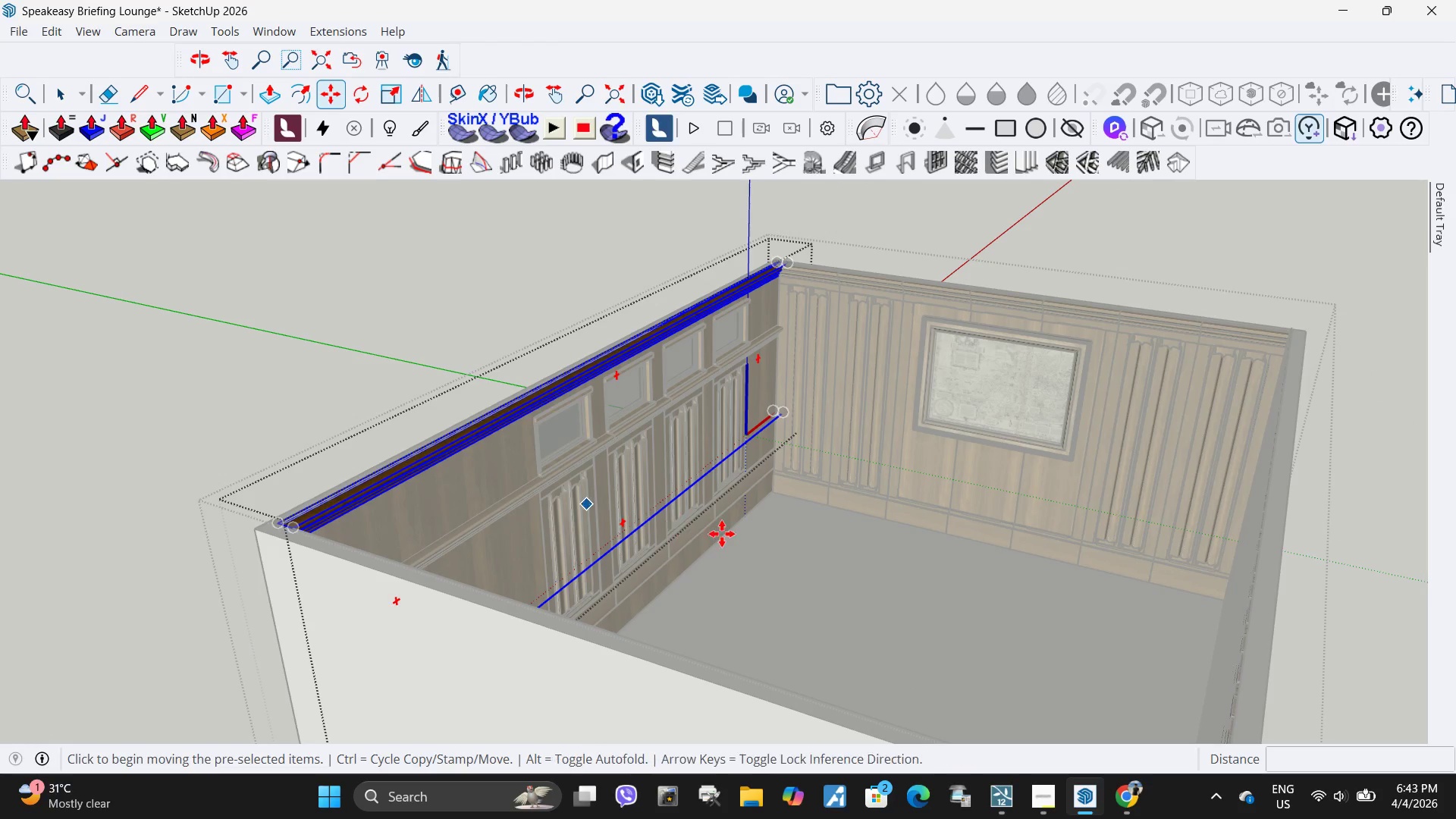 
key(Control+ControlLeft)
 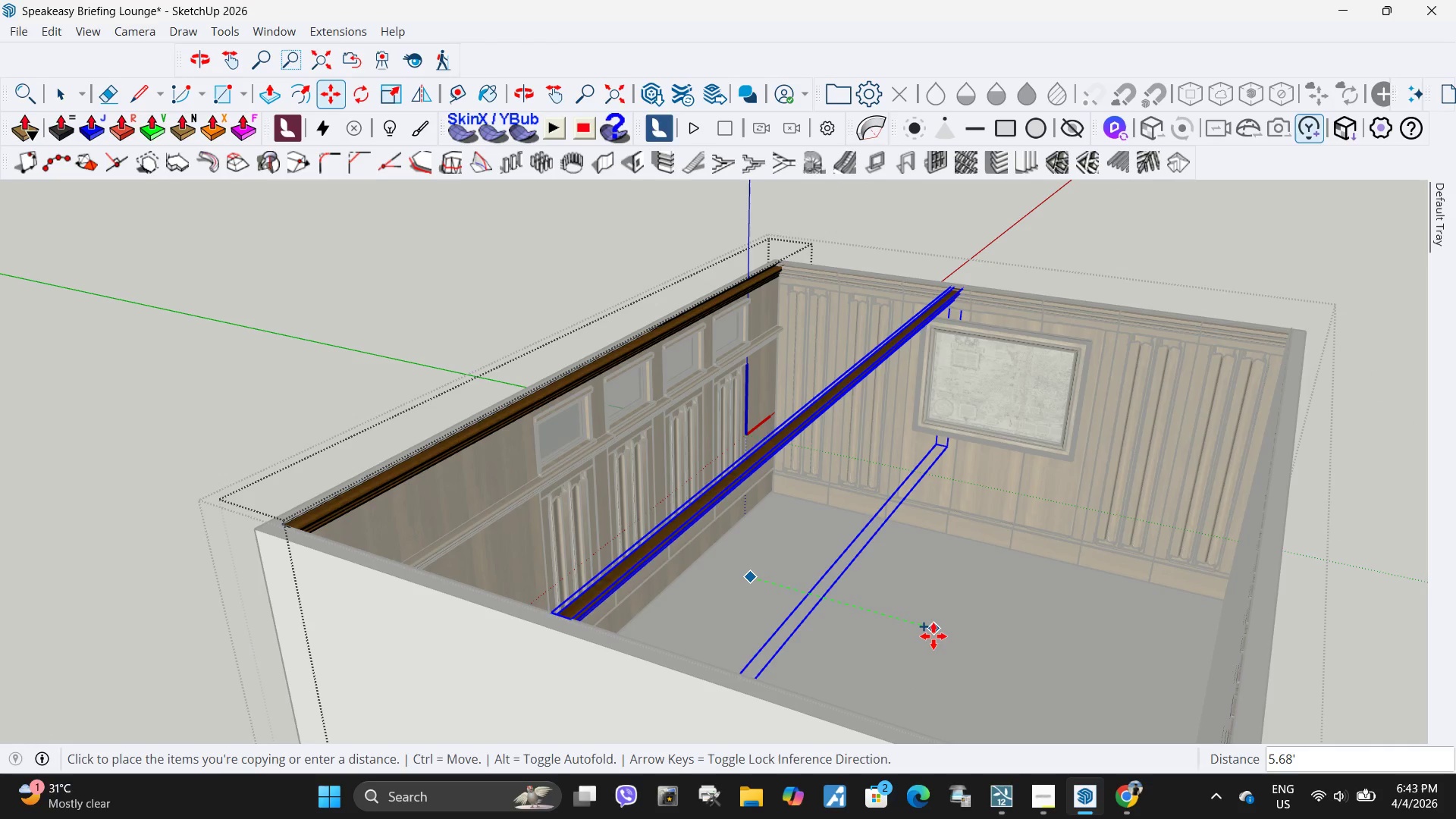 
left_click([934, 636])
 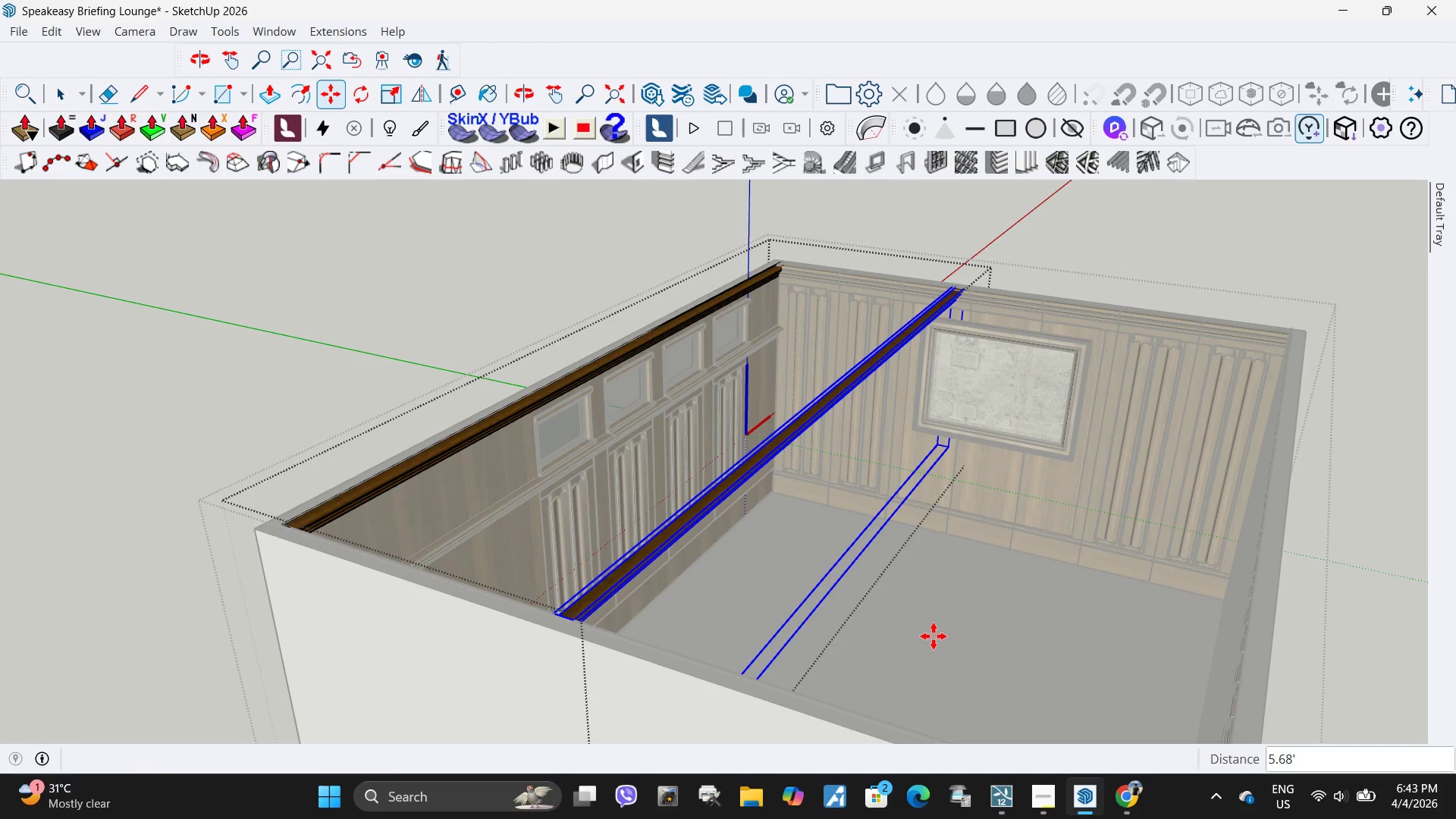 
key(Space)
 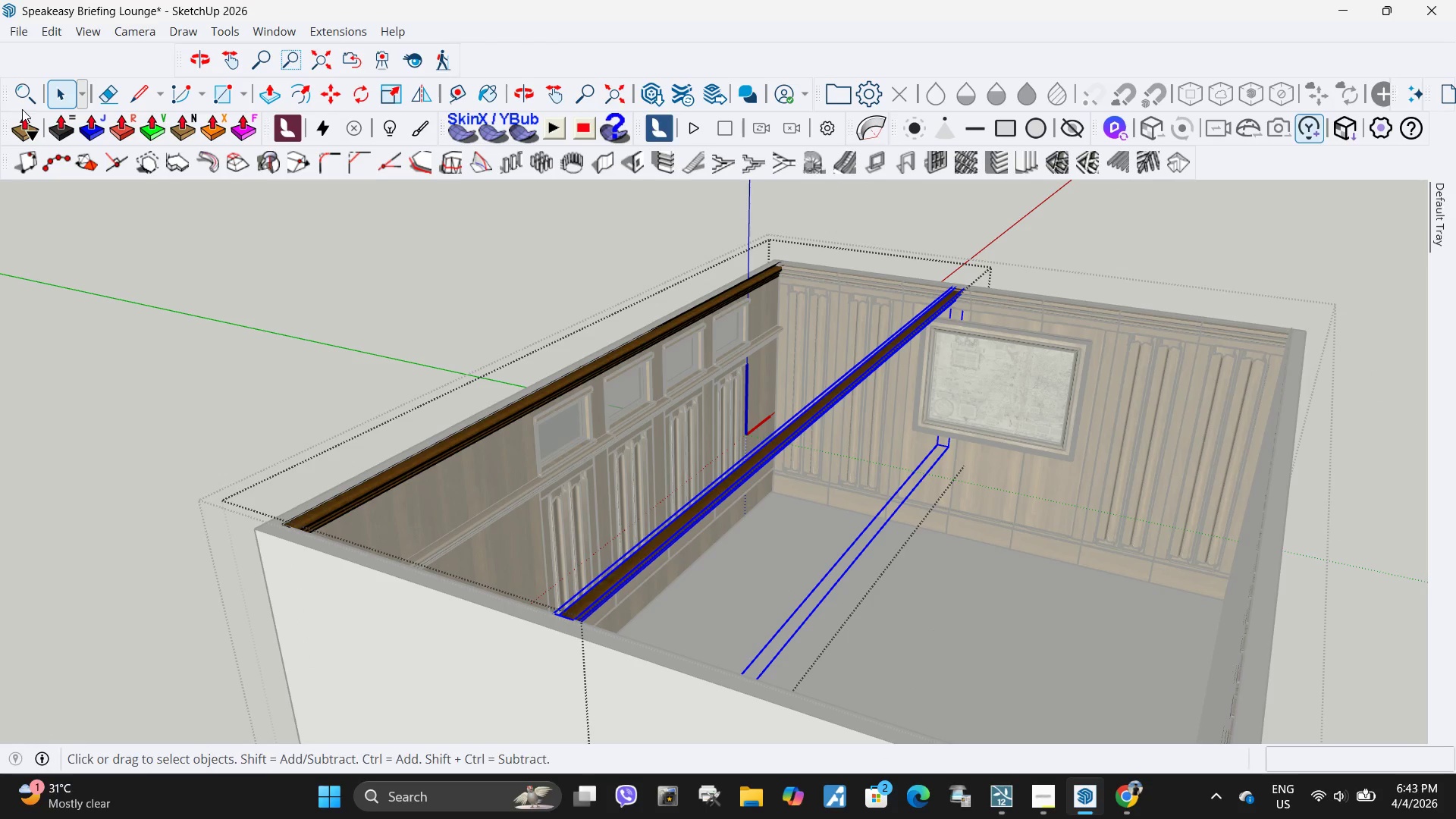 
double_click([26, 102])
 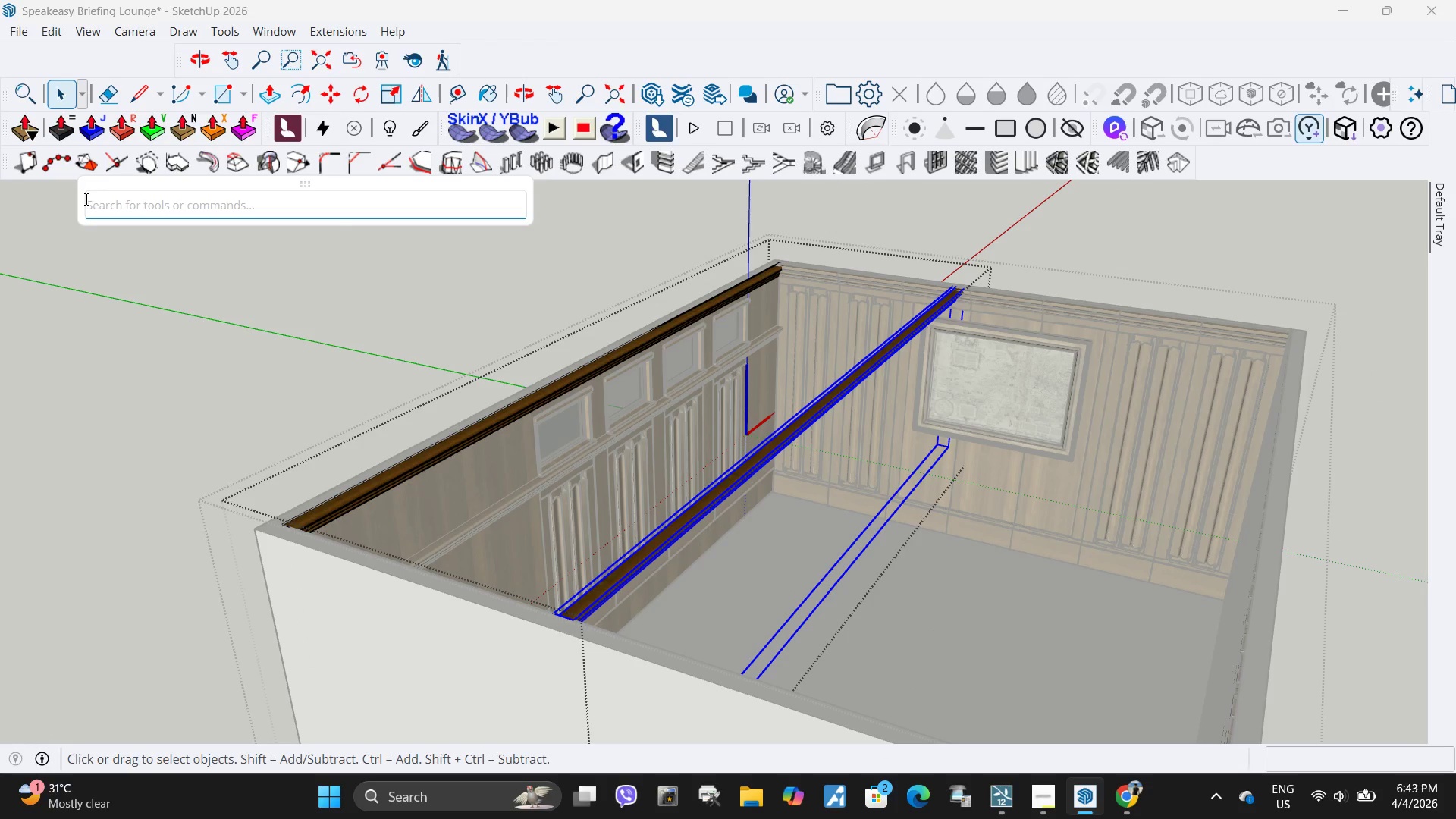 
type(fli)
 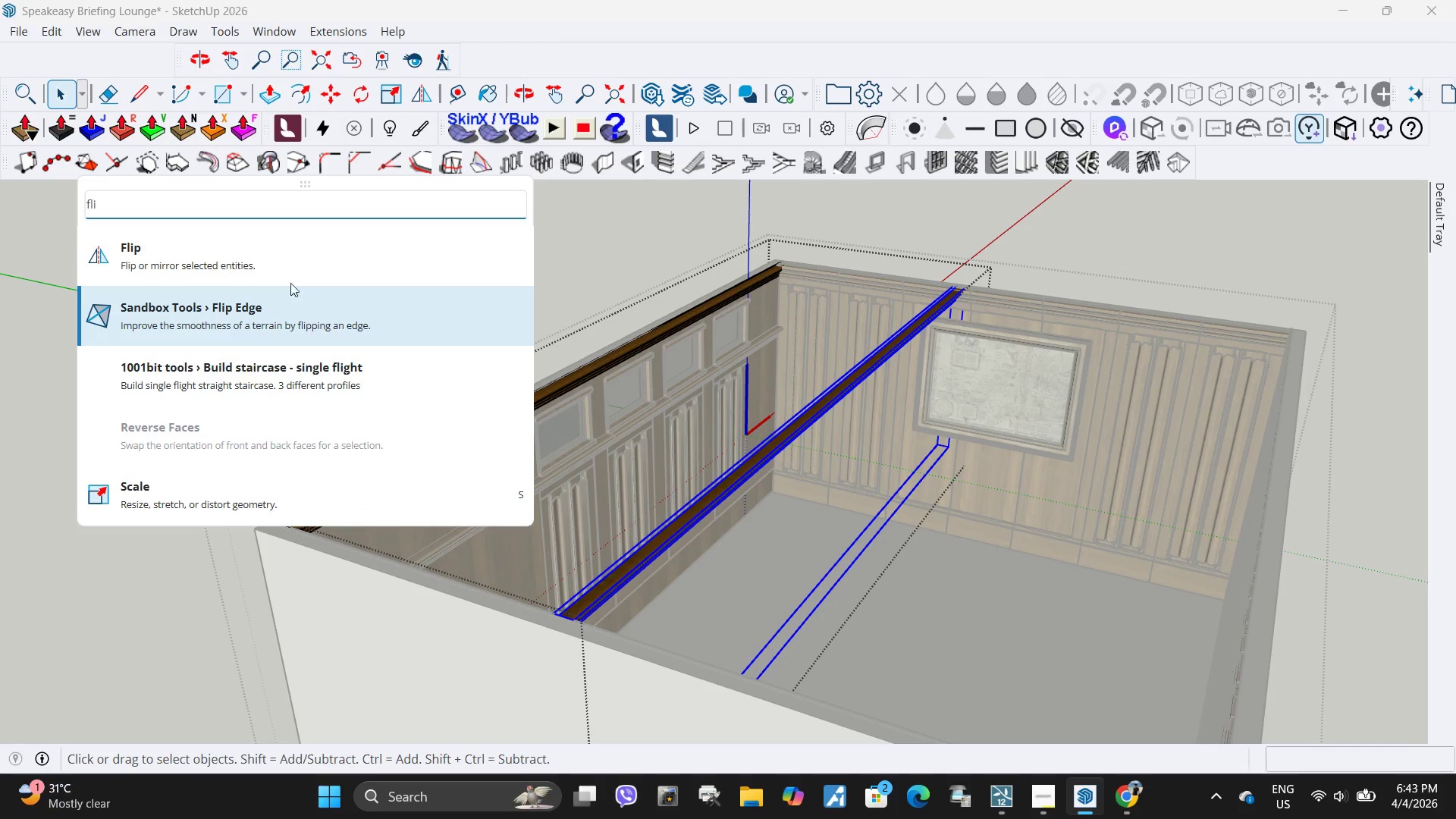 
left_click([272, 253])
 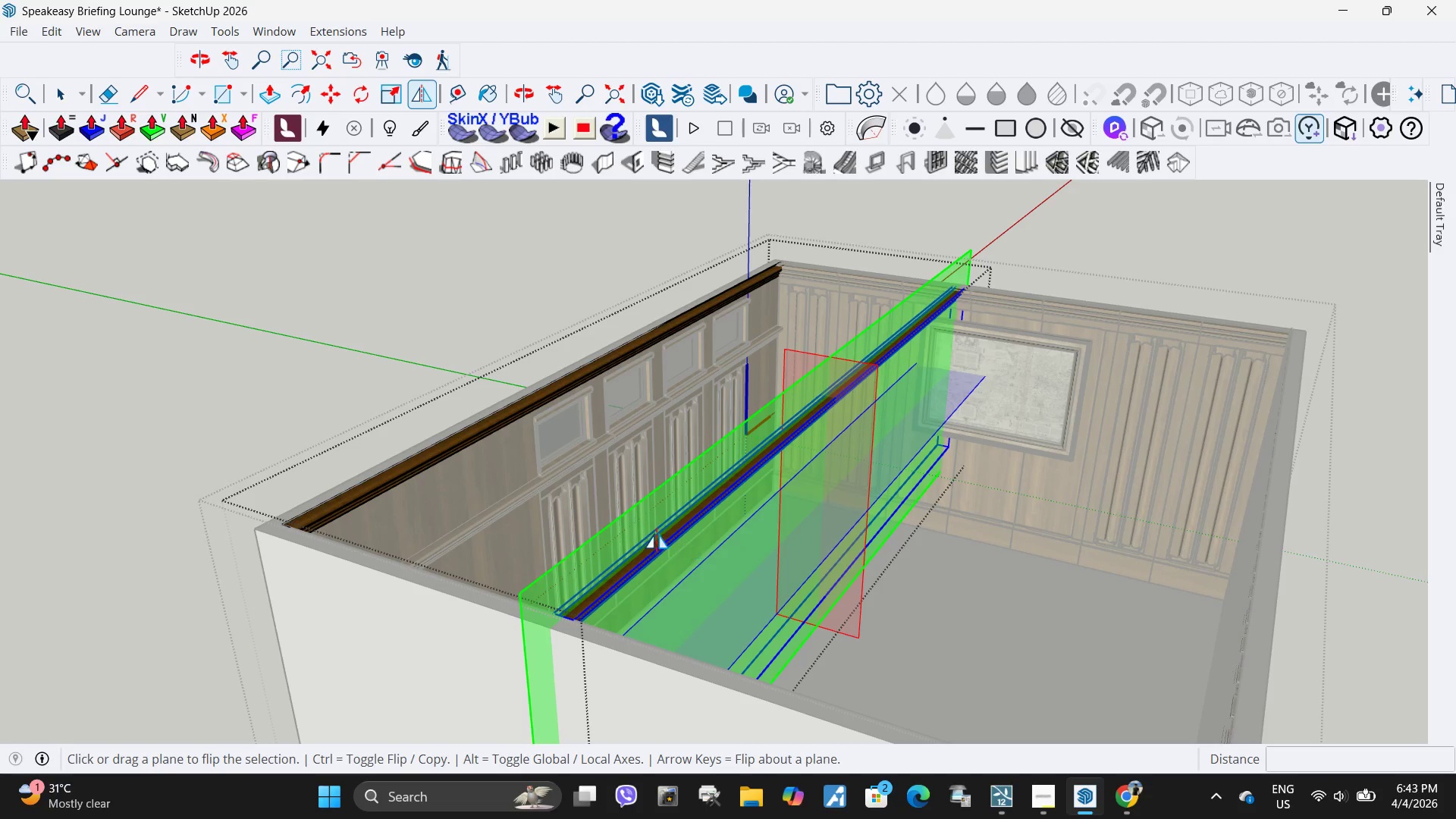 
left_click([650, 530])
 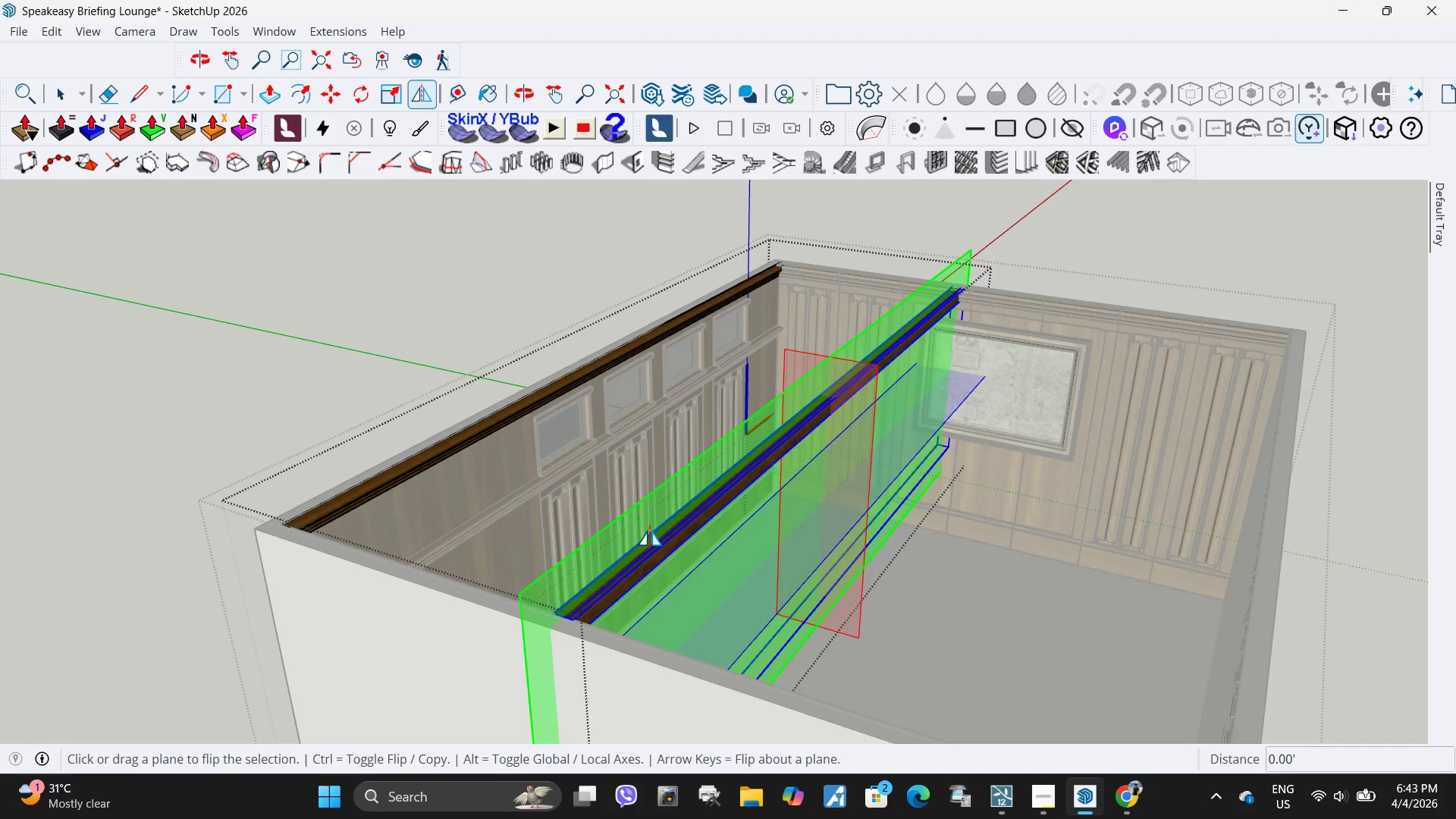 
key(Space)
 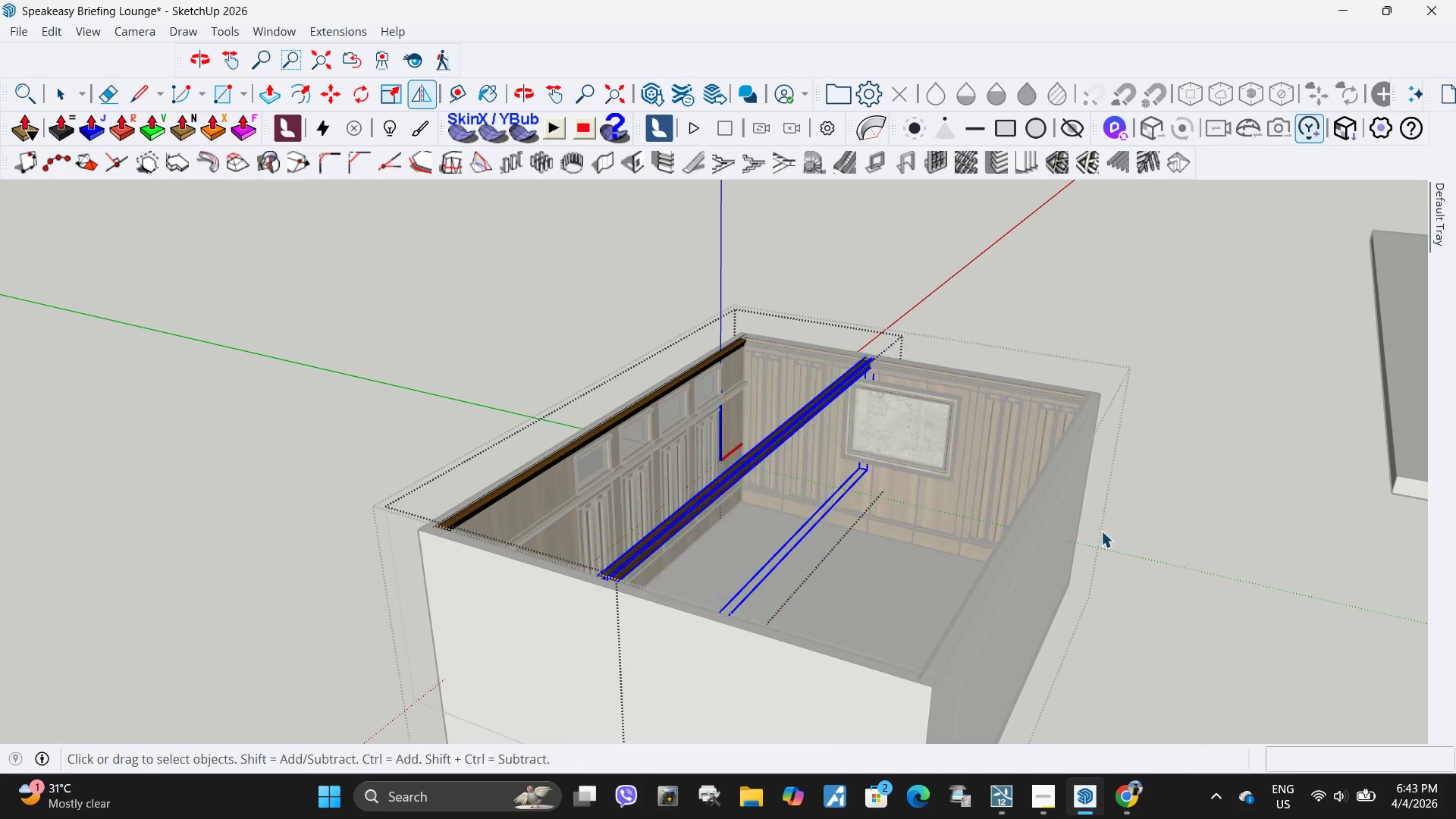 
key(Escape)
 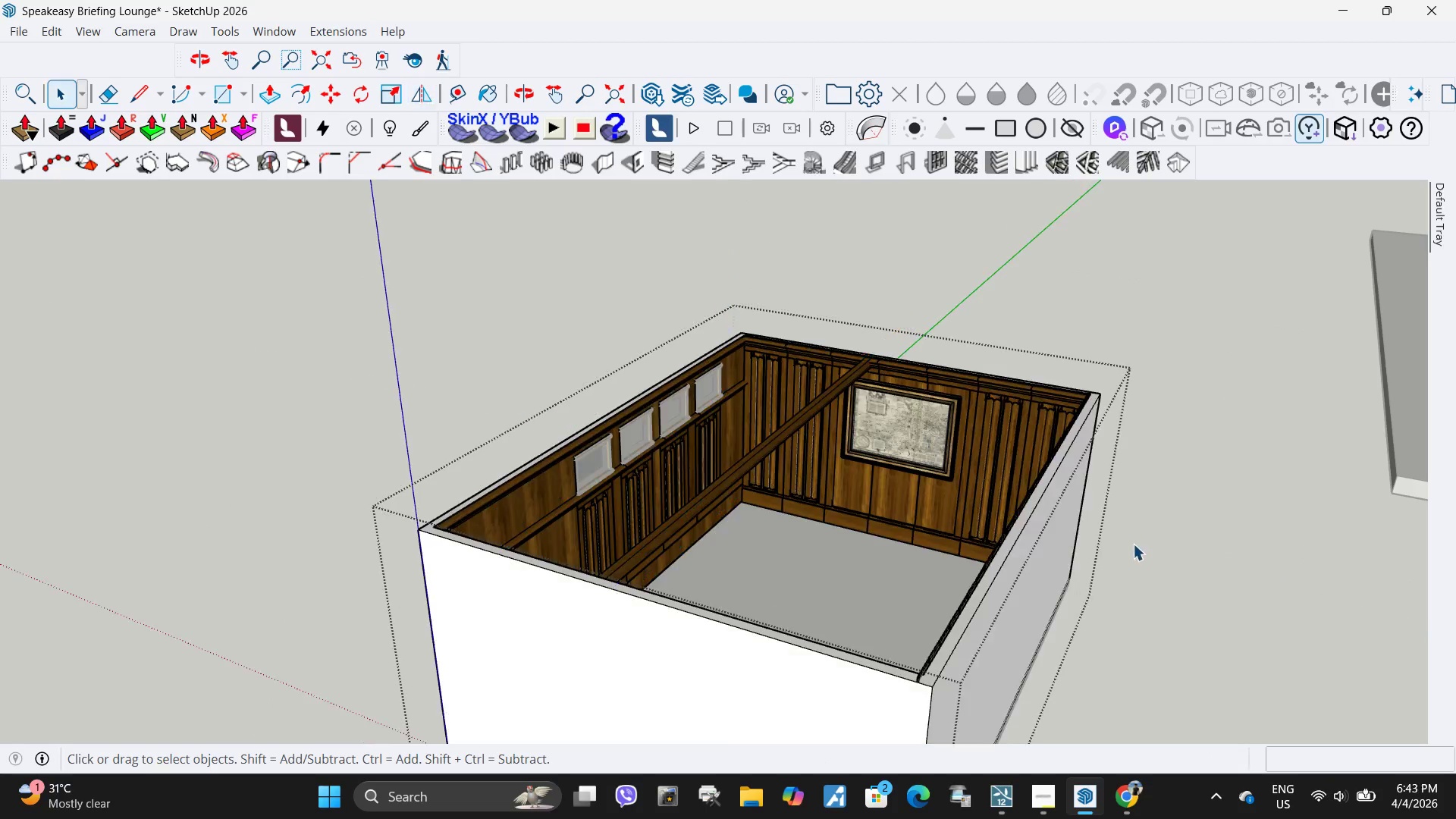 
scroll: coordinate [650, 530], scroll_direction: down, amount: 5.0
 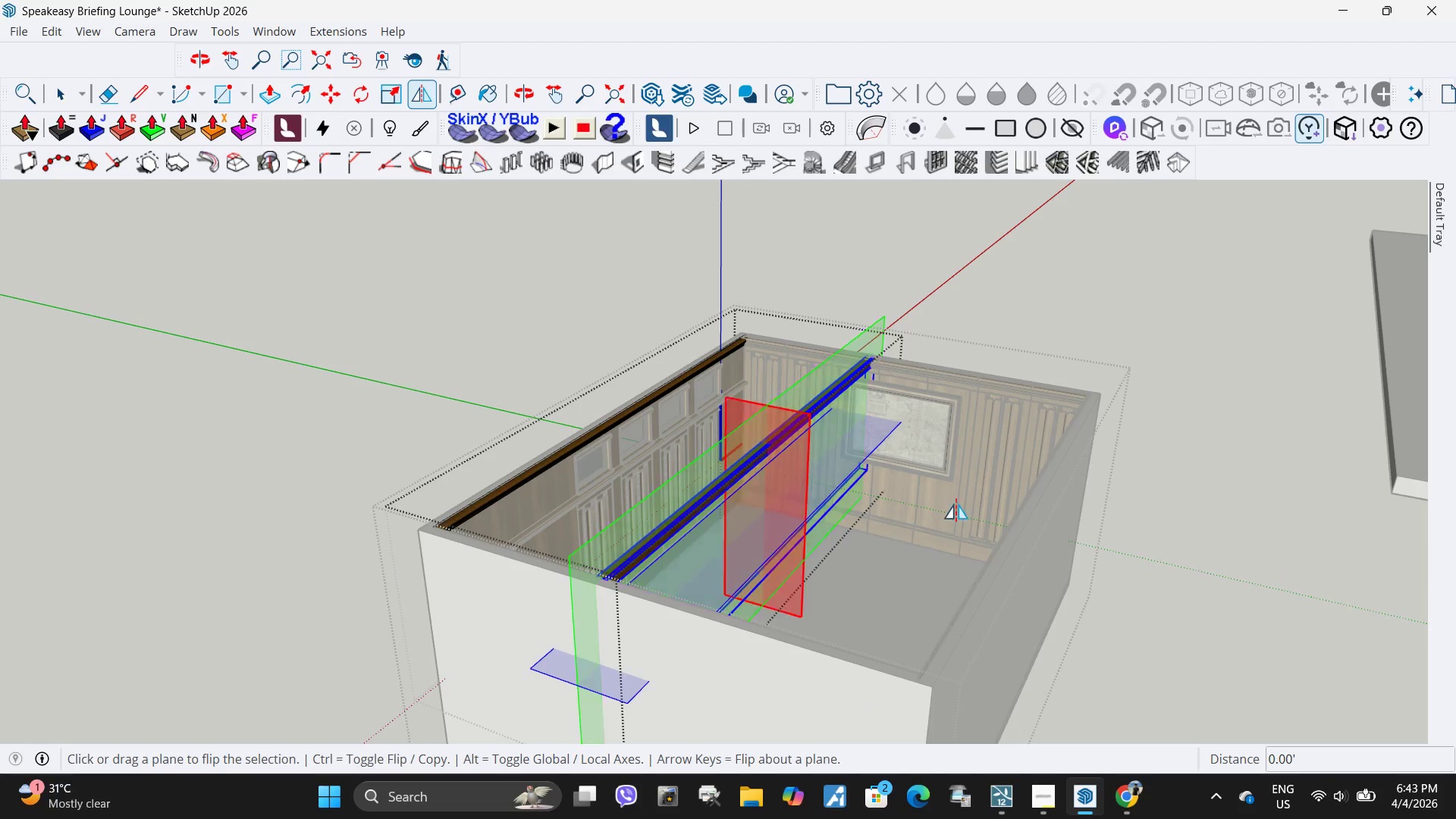 
left_click([1133, 544])
 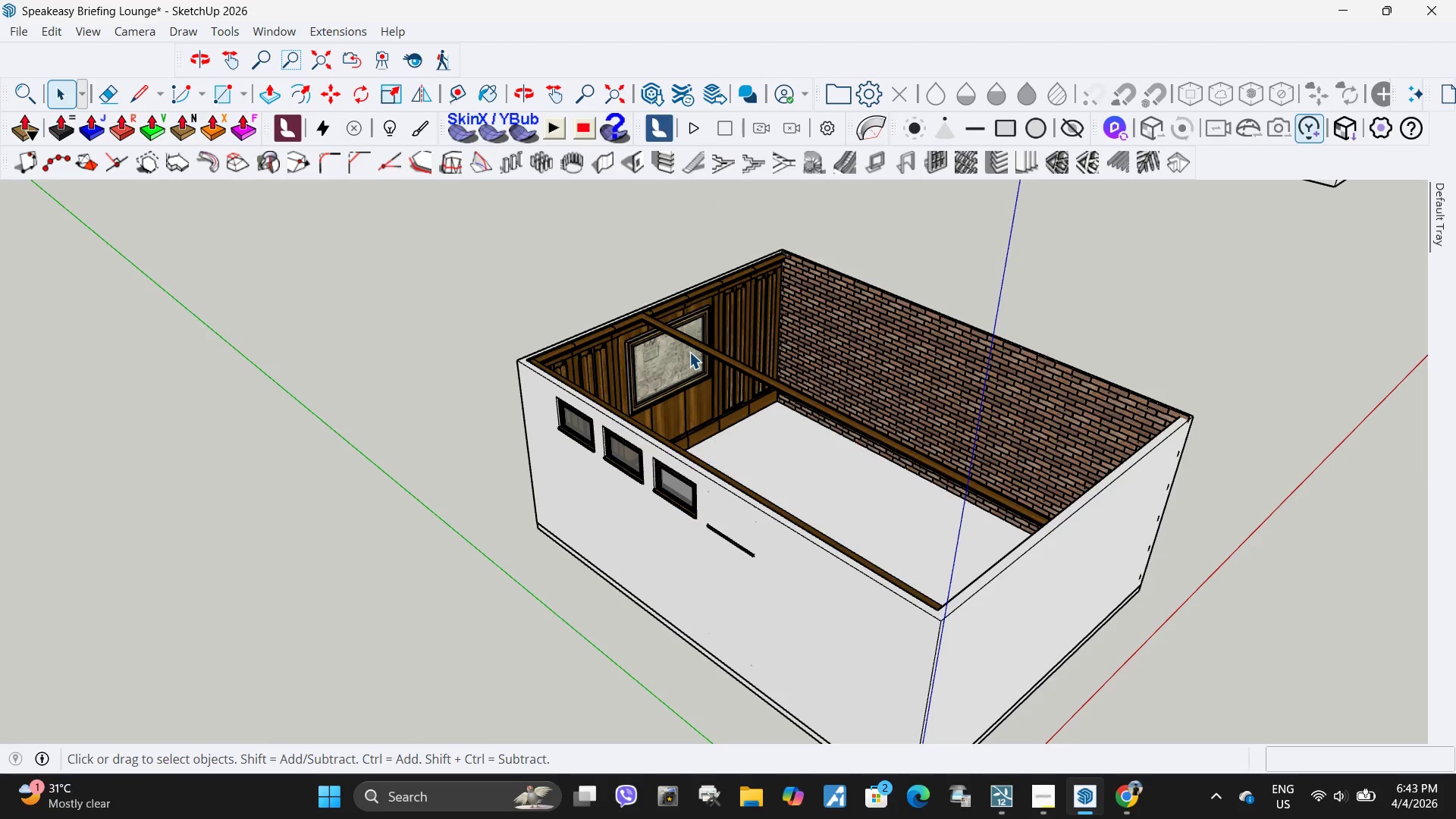 
double_click([689, 333])
 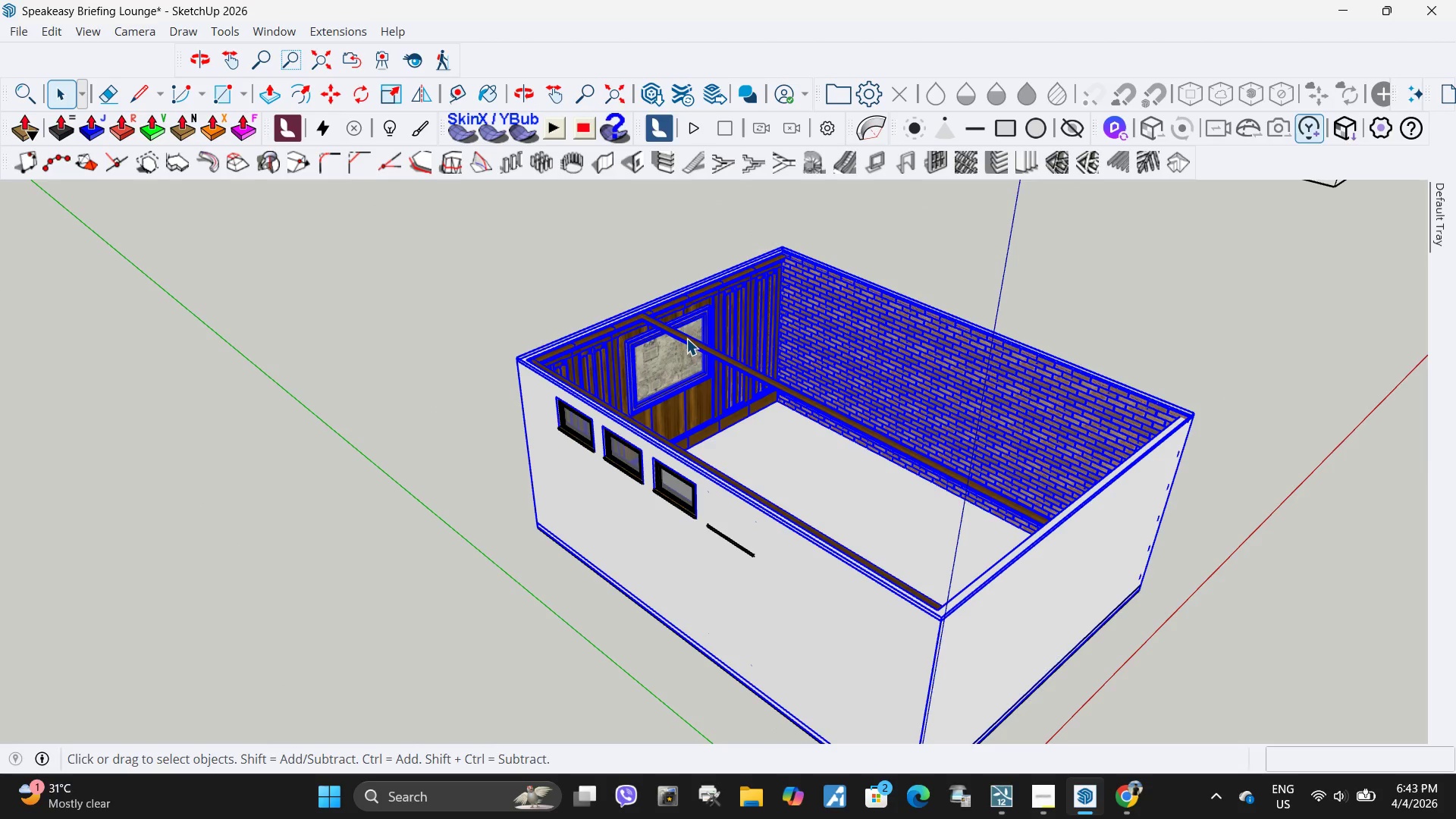 
triple_click([686, 339])
 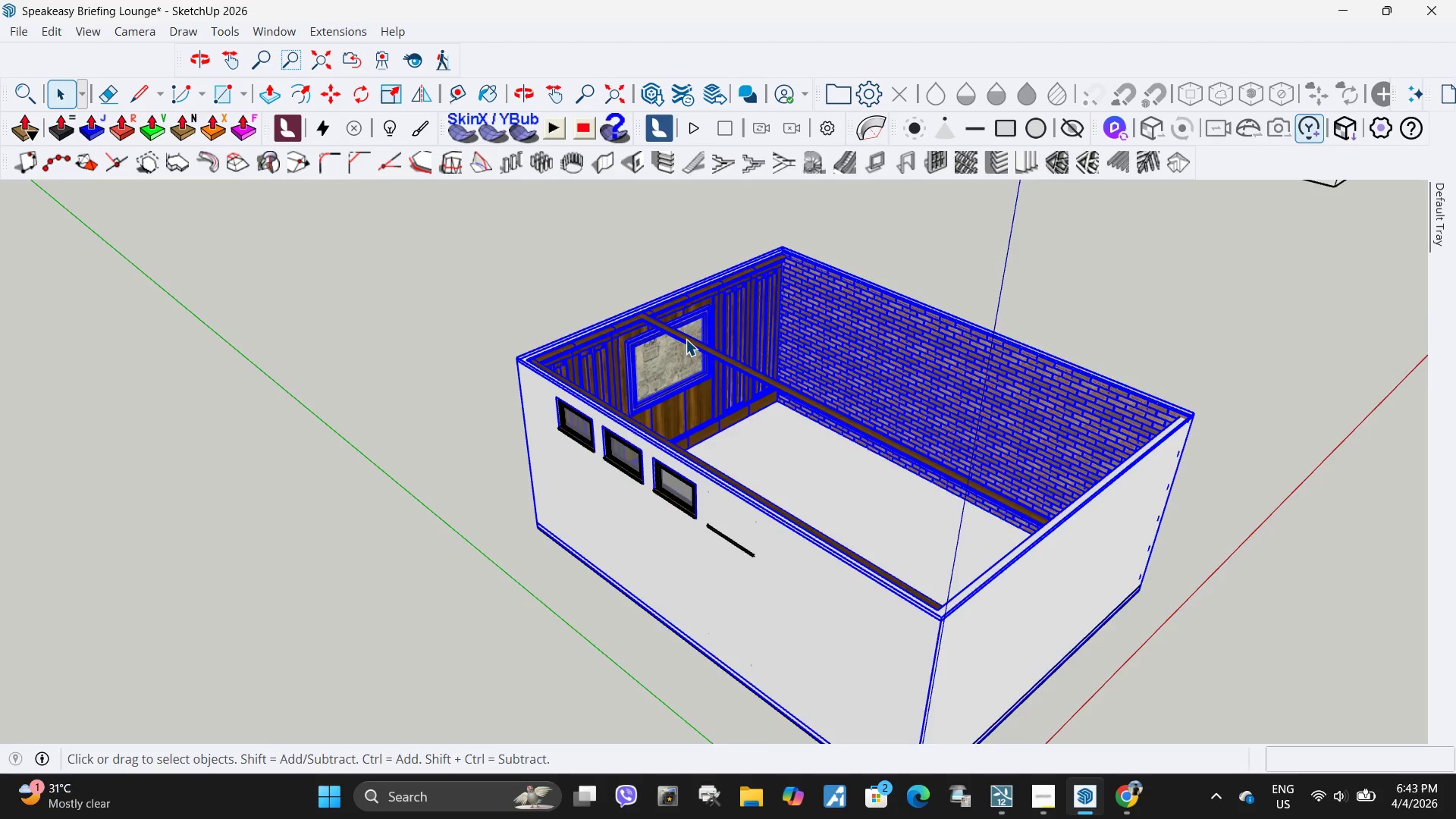 
triple_click([686, 339])
 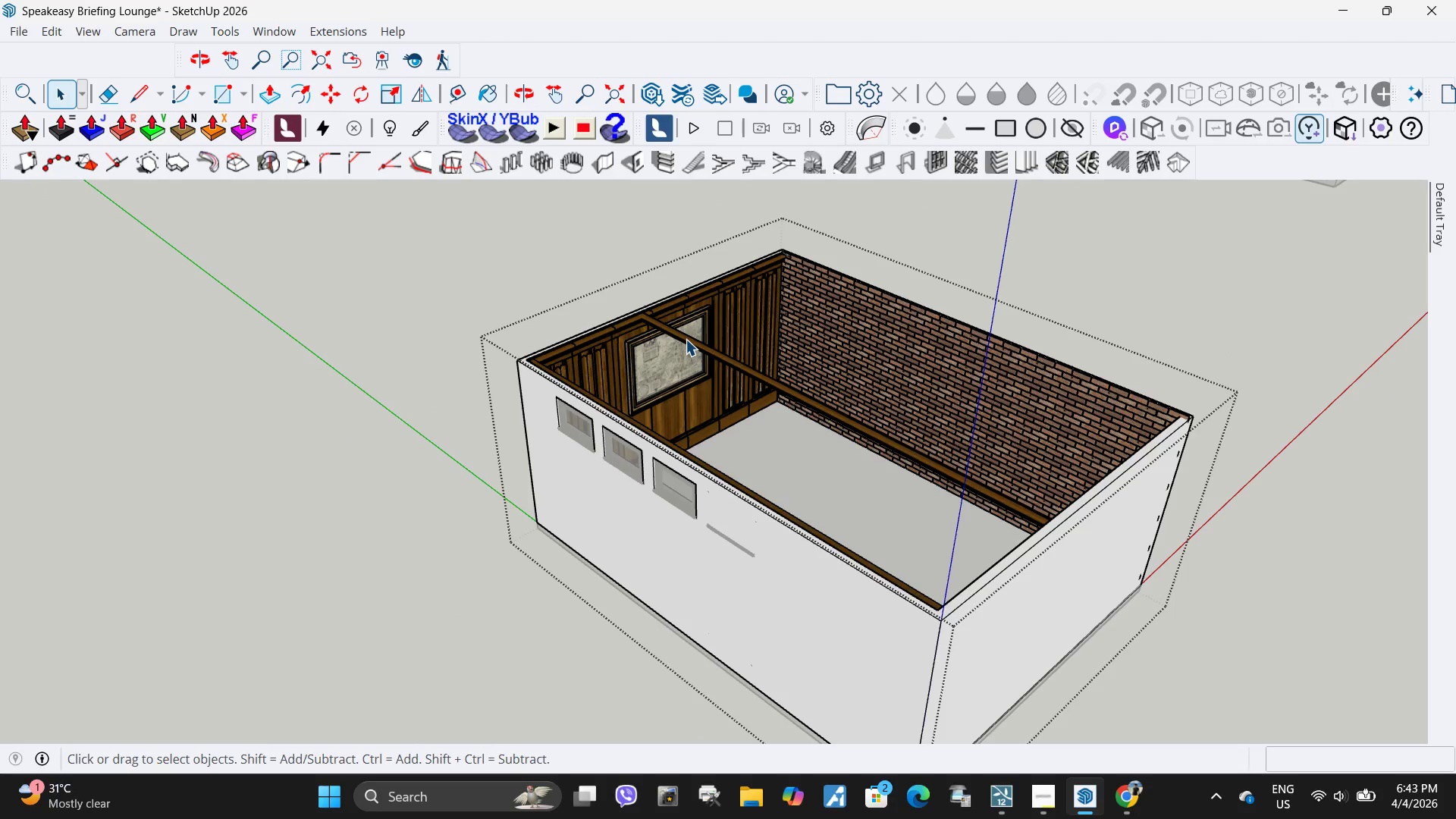 
triple_click([686, 339])
 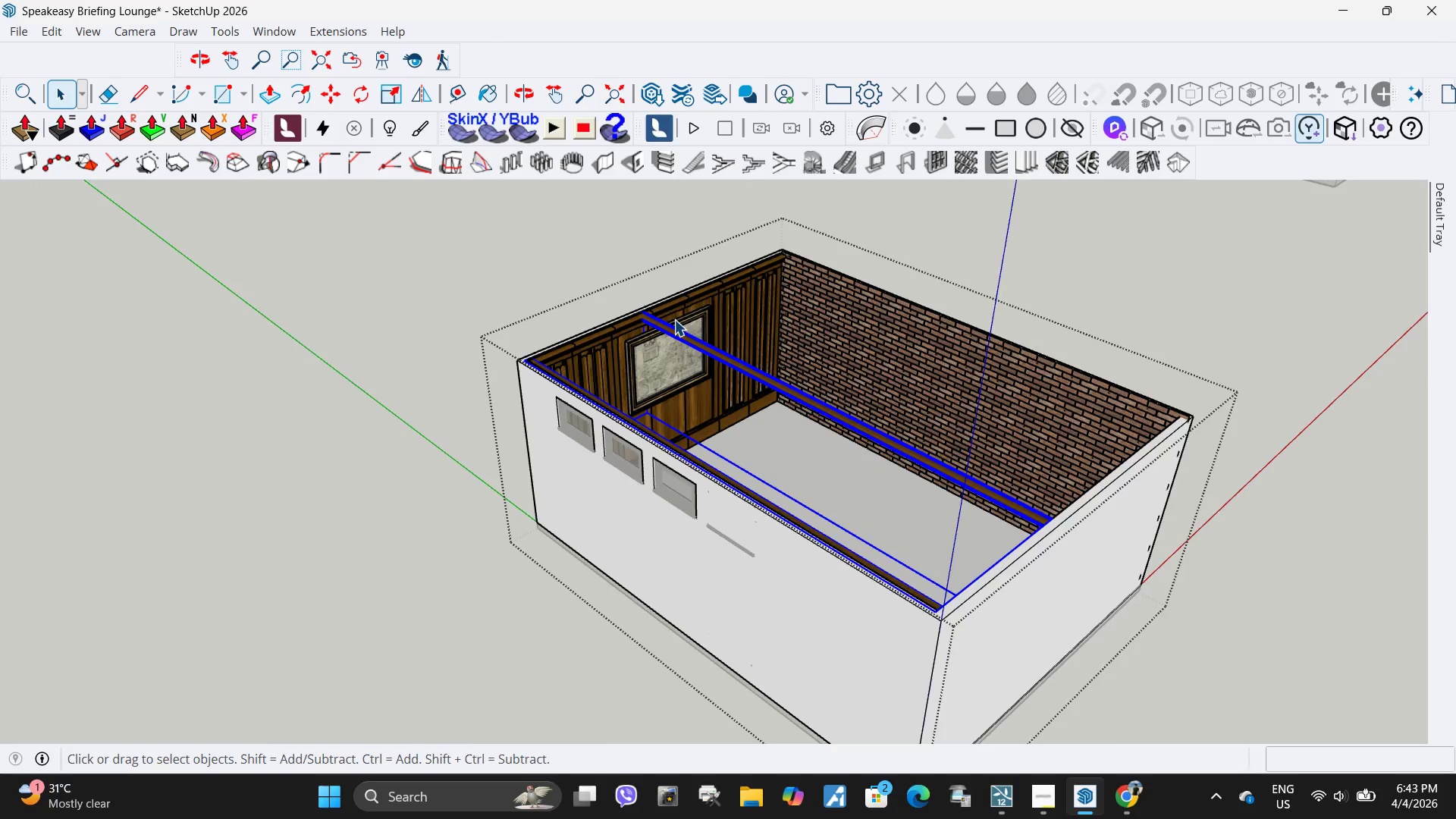 
double_click([626, 378])
 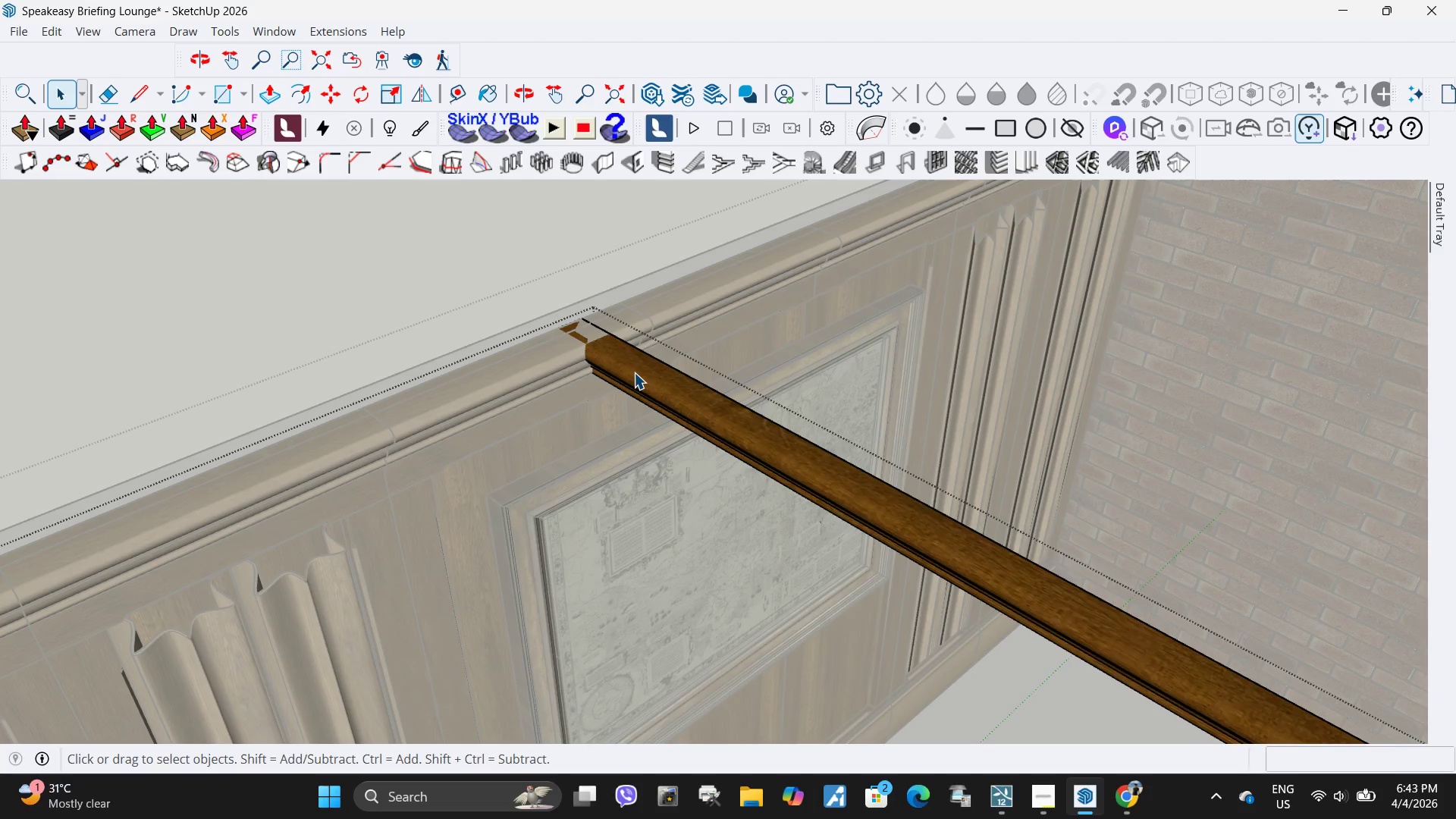 
scroll: coordinate [635, 331], scroll_direction: up, amount: 17.0
 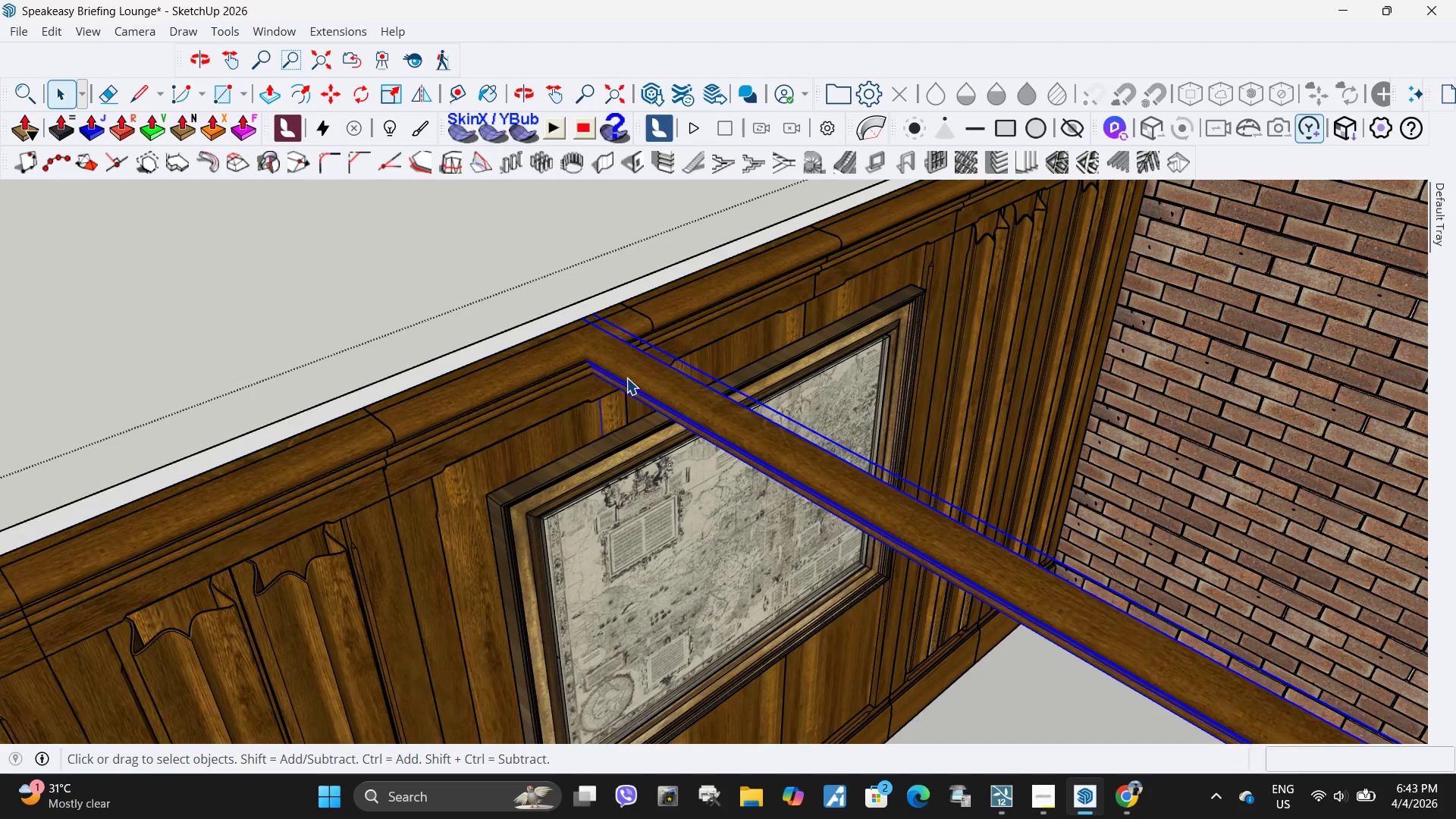 
triple_click([634, 372])
 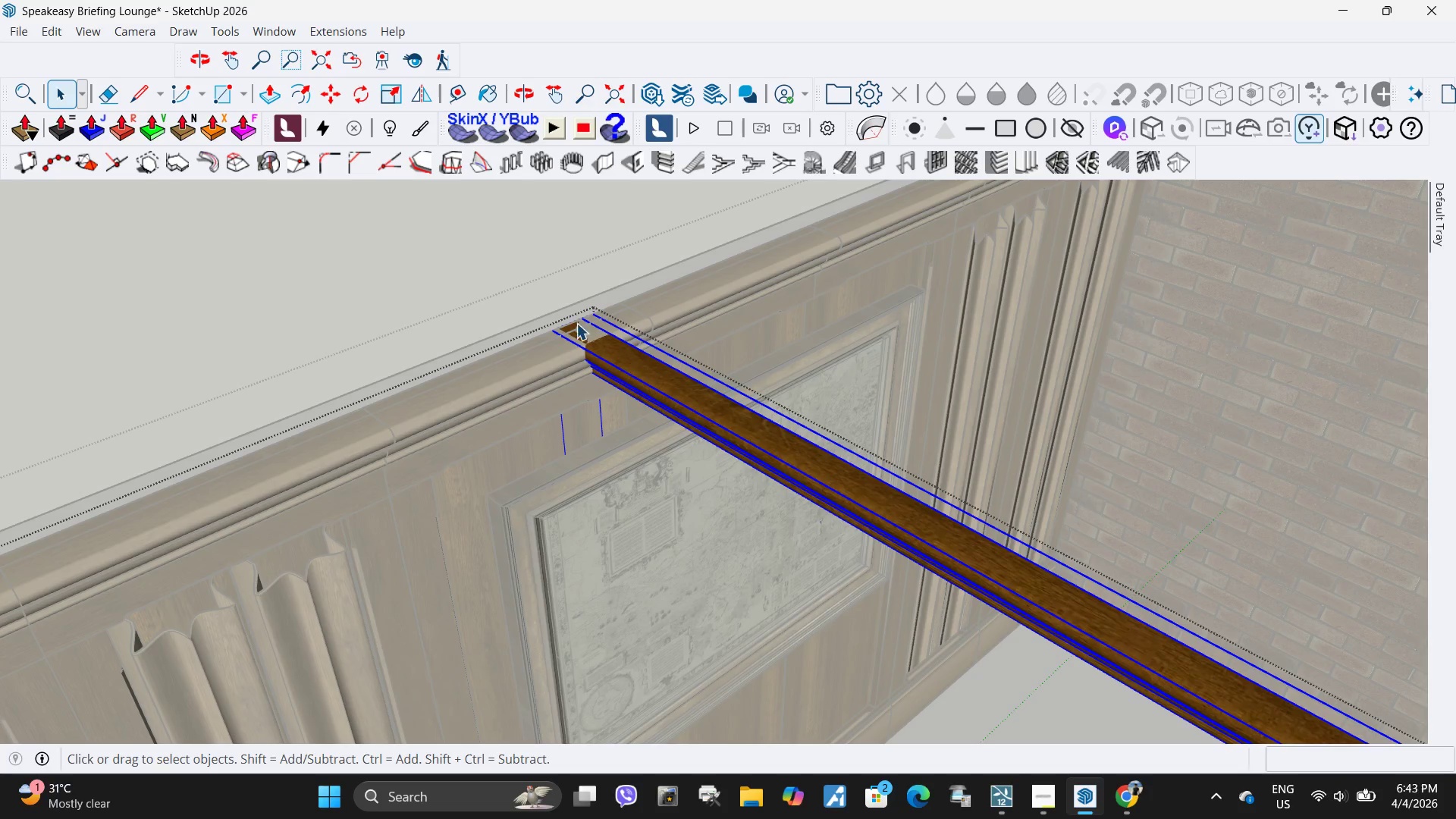 
scroll: coordinate [574, 321], scroll_direction: up, amount: 9.0
 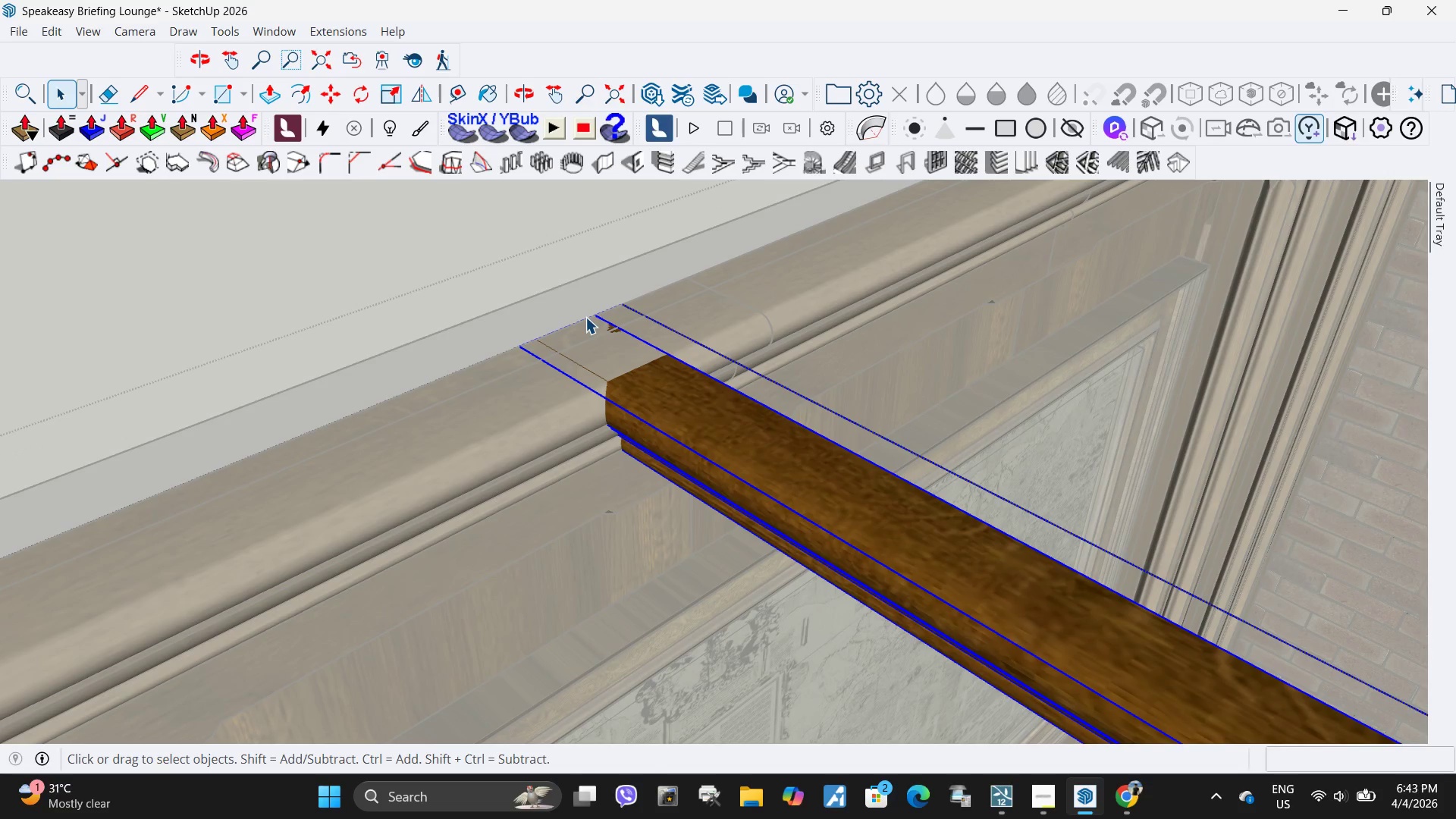 
key(M)
 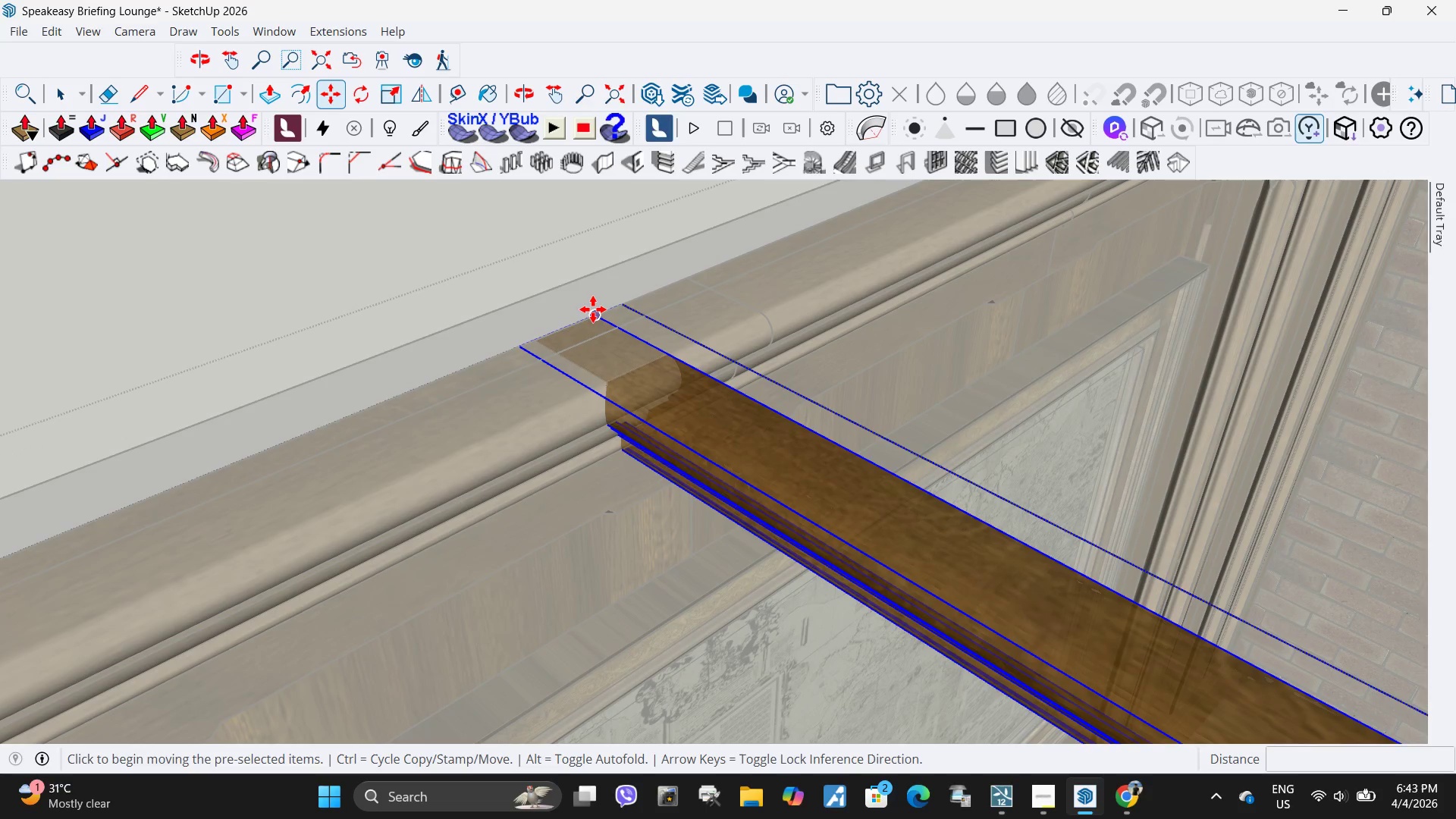 
left_click([593, 309])
 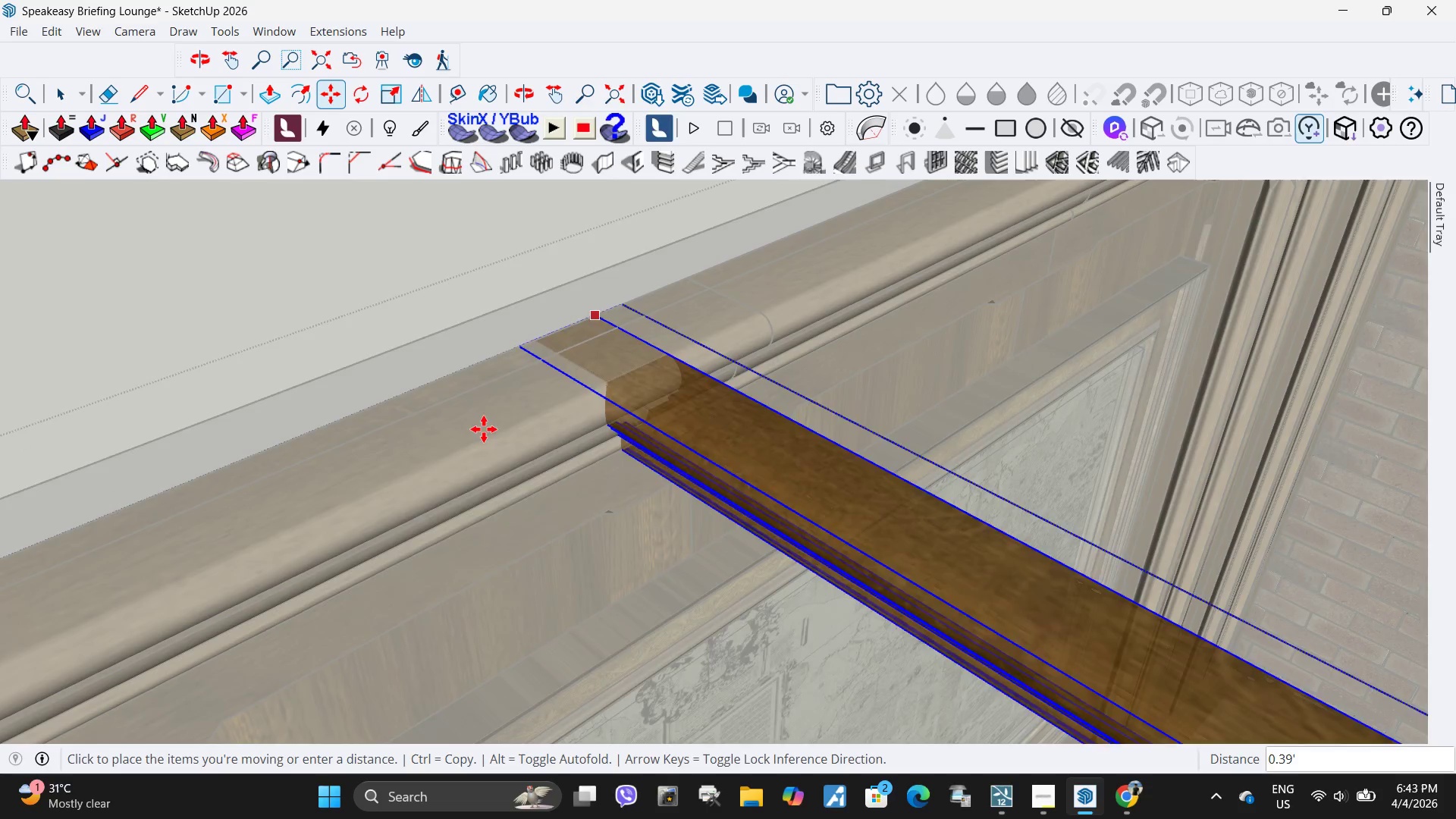 
scroll: coordinate [303, 544], scroll_direction: down, amount: 20.0
 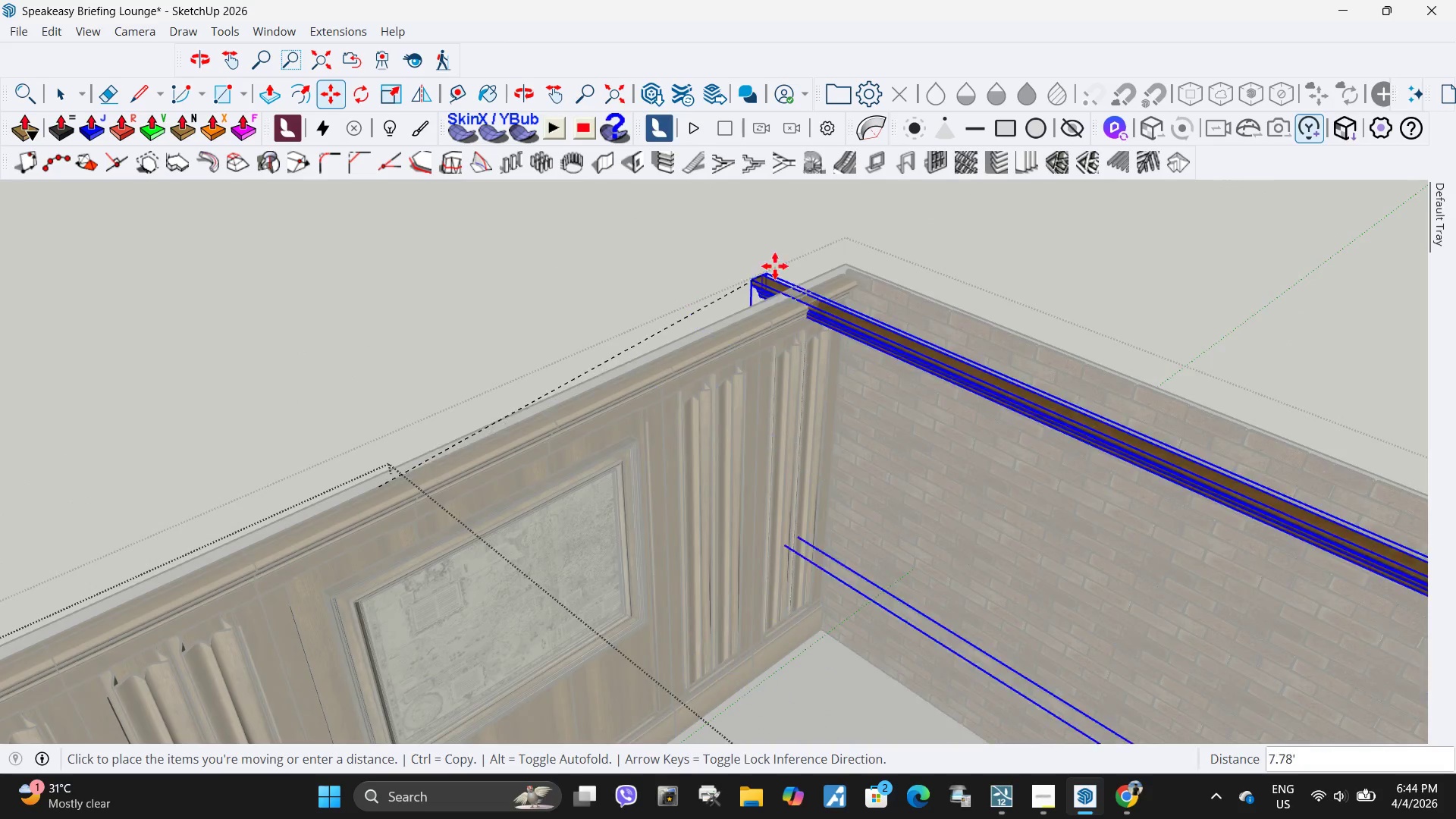 
scroll: coordinate [840, 348], scroll_direction: up, amount: 26.0
 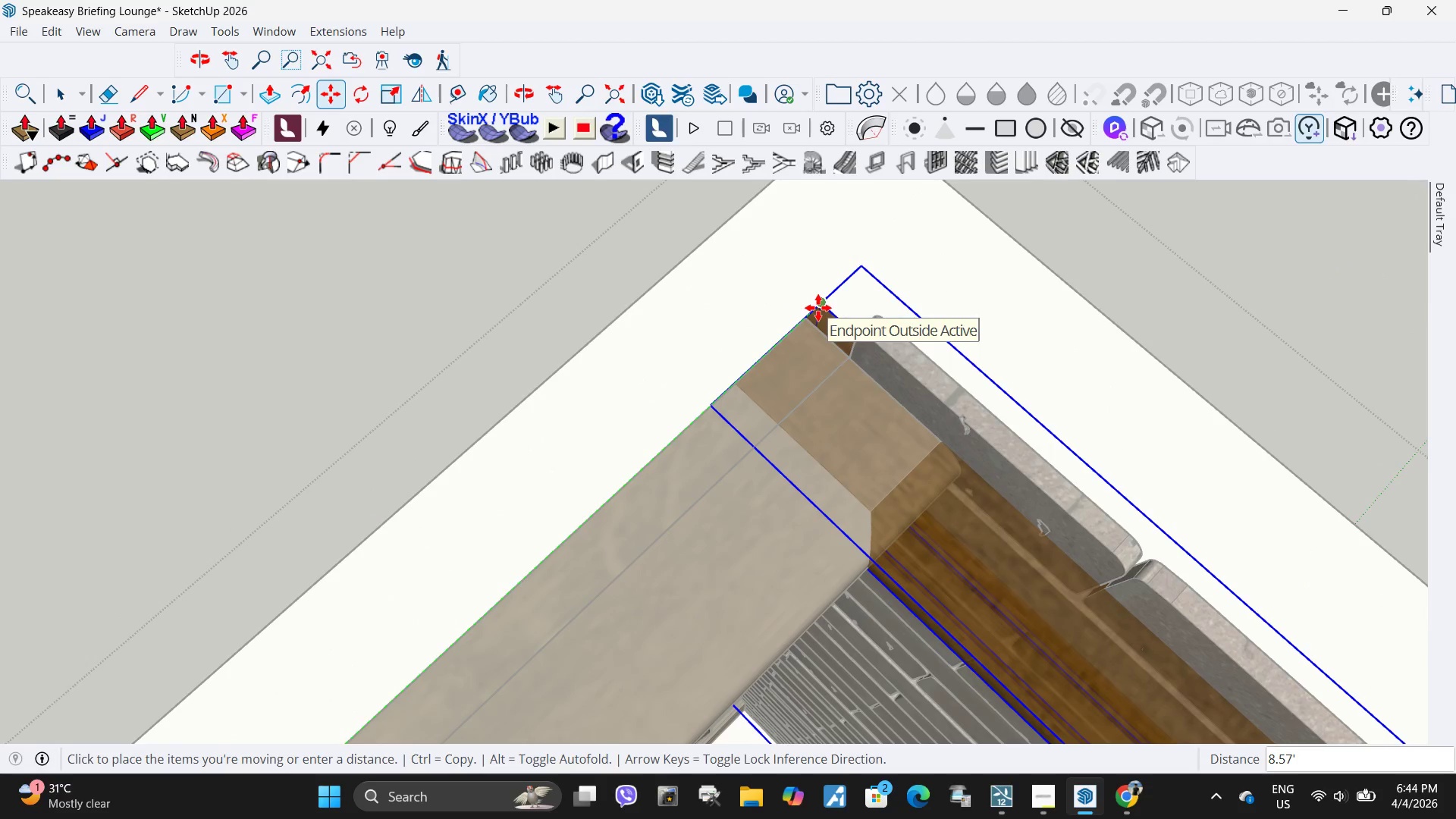 
left_click([818, 308])
 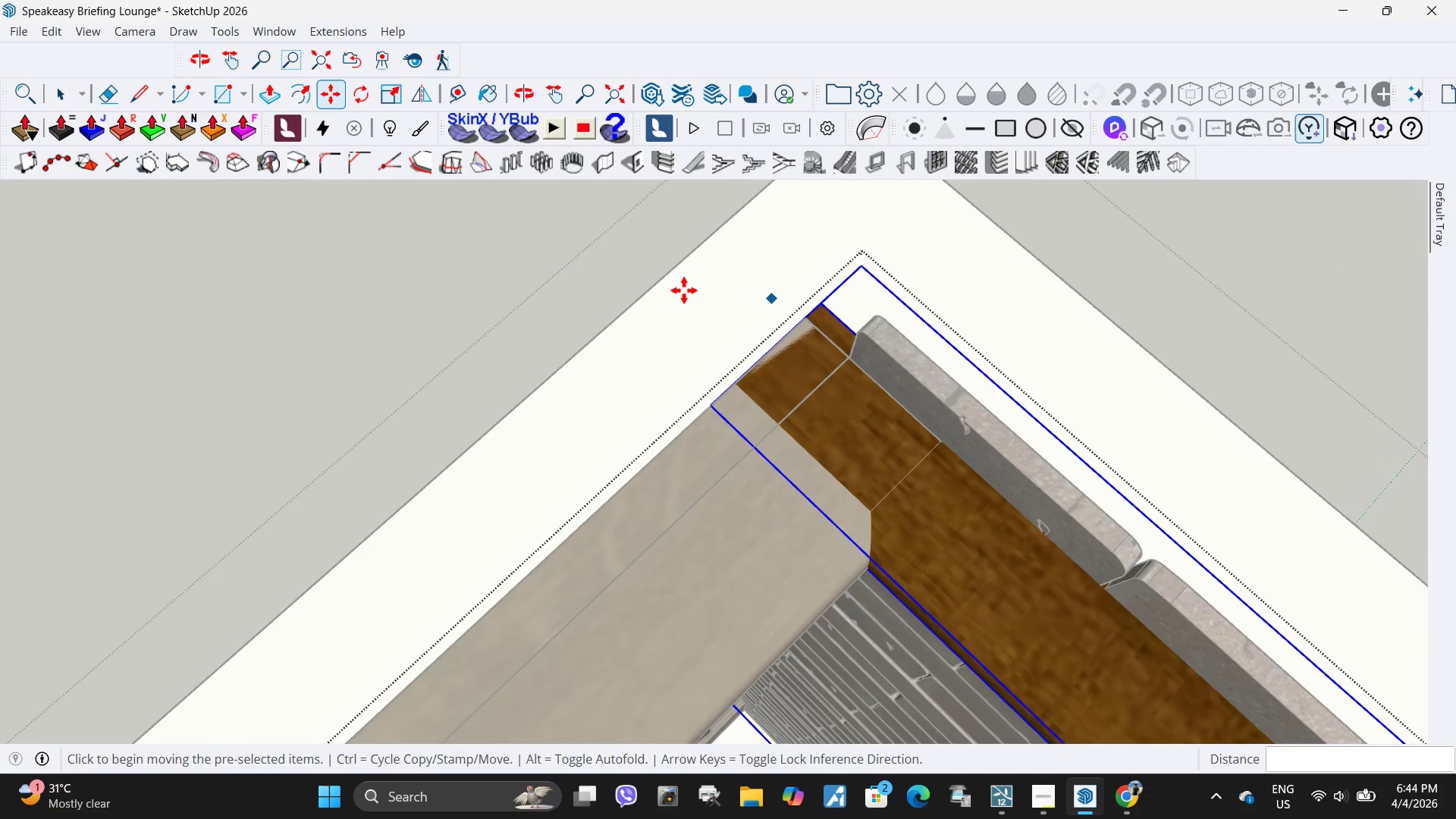 
key(Space)
 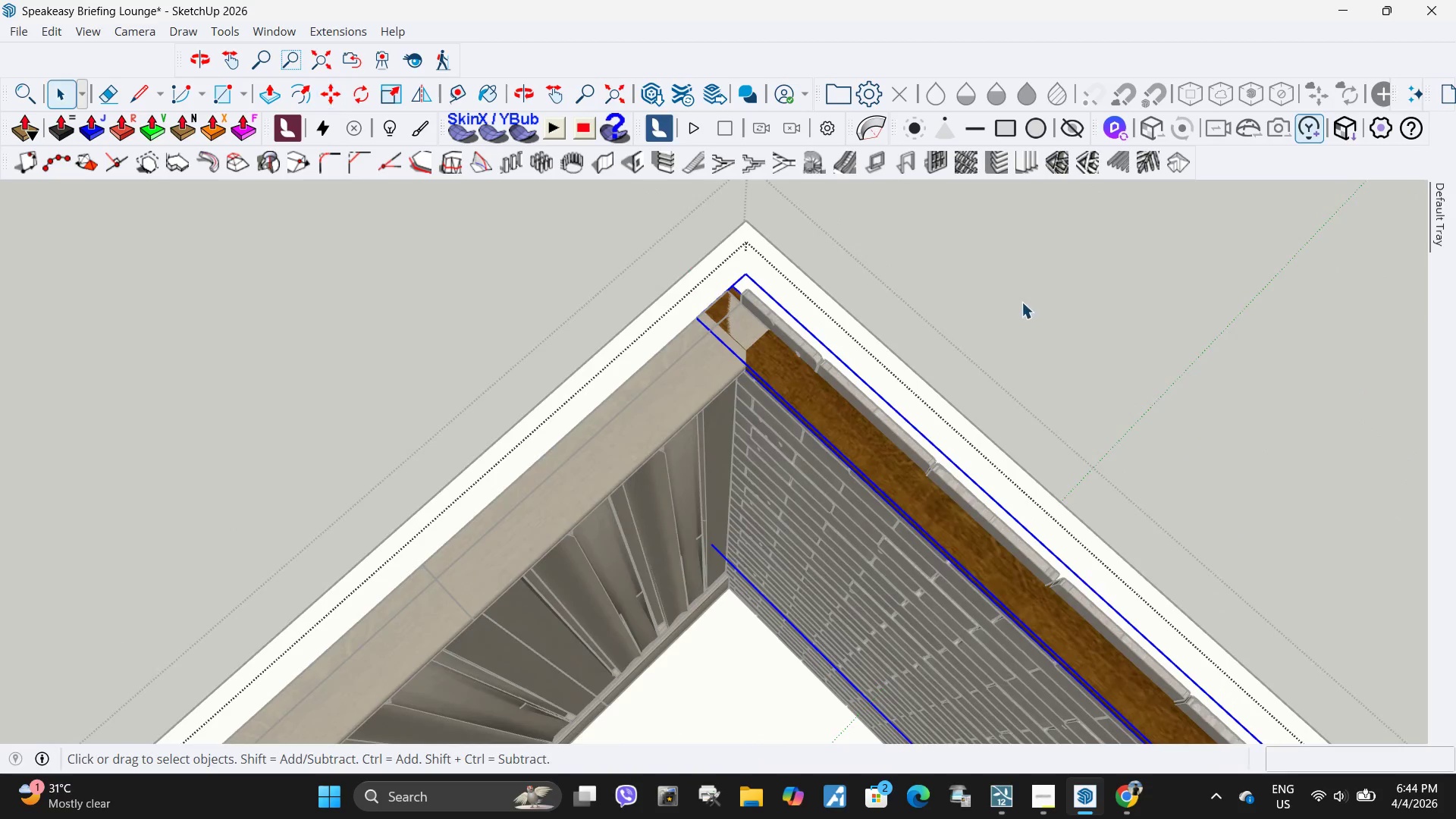 
left_click([1021, 302])
 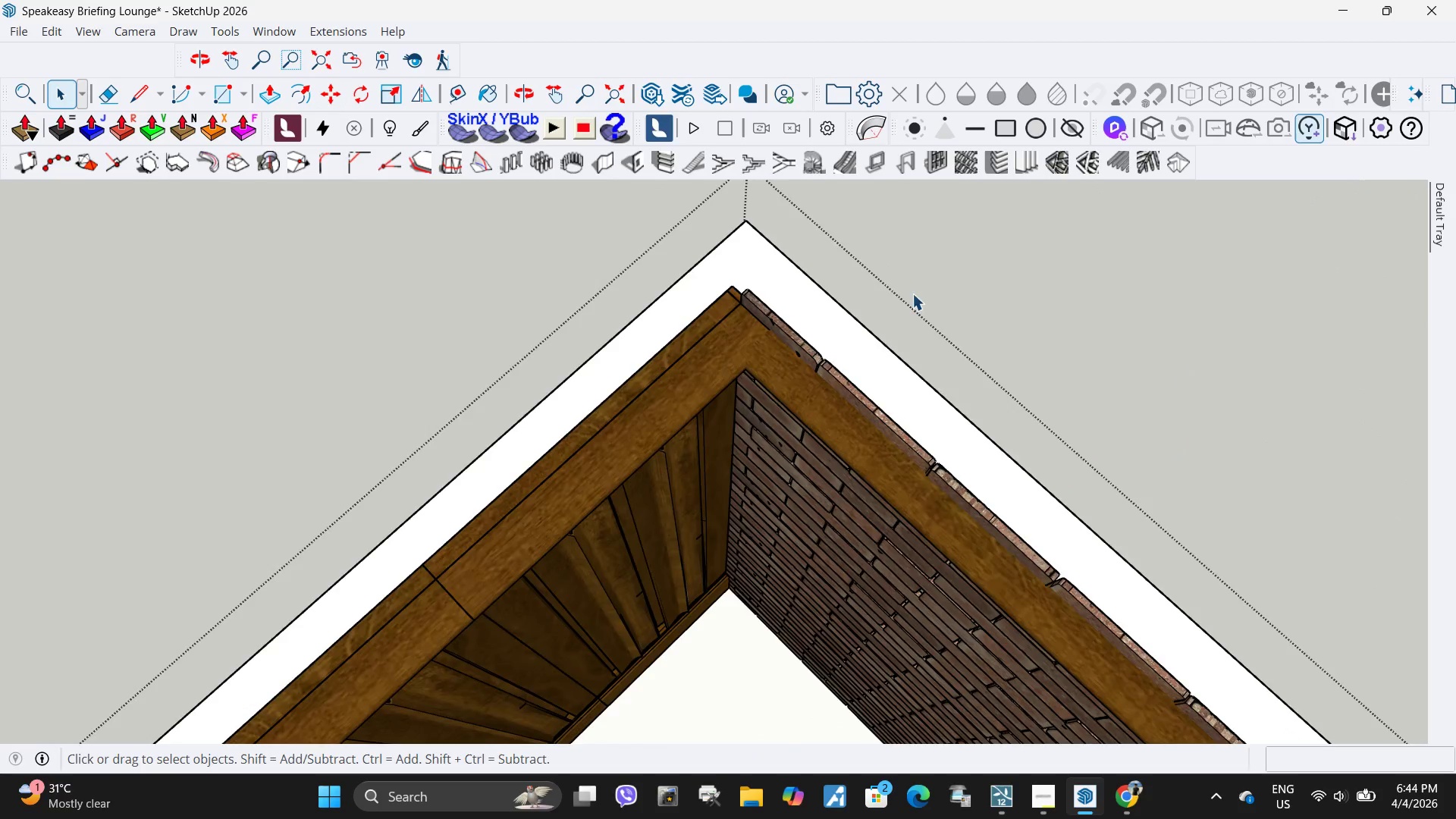 
scroll: coordinate [692, 274], scroll_direction: down, amount: 13.0
 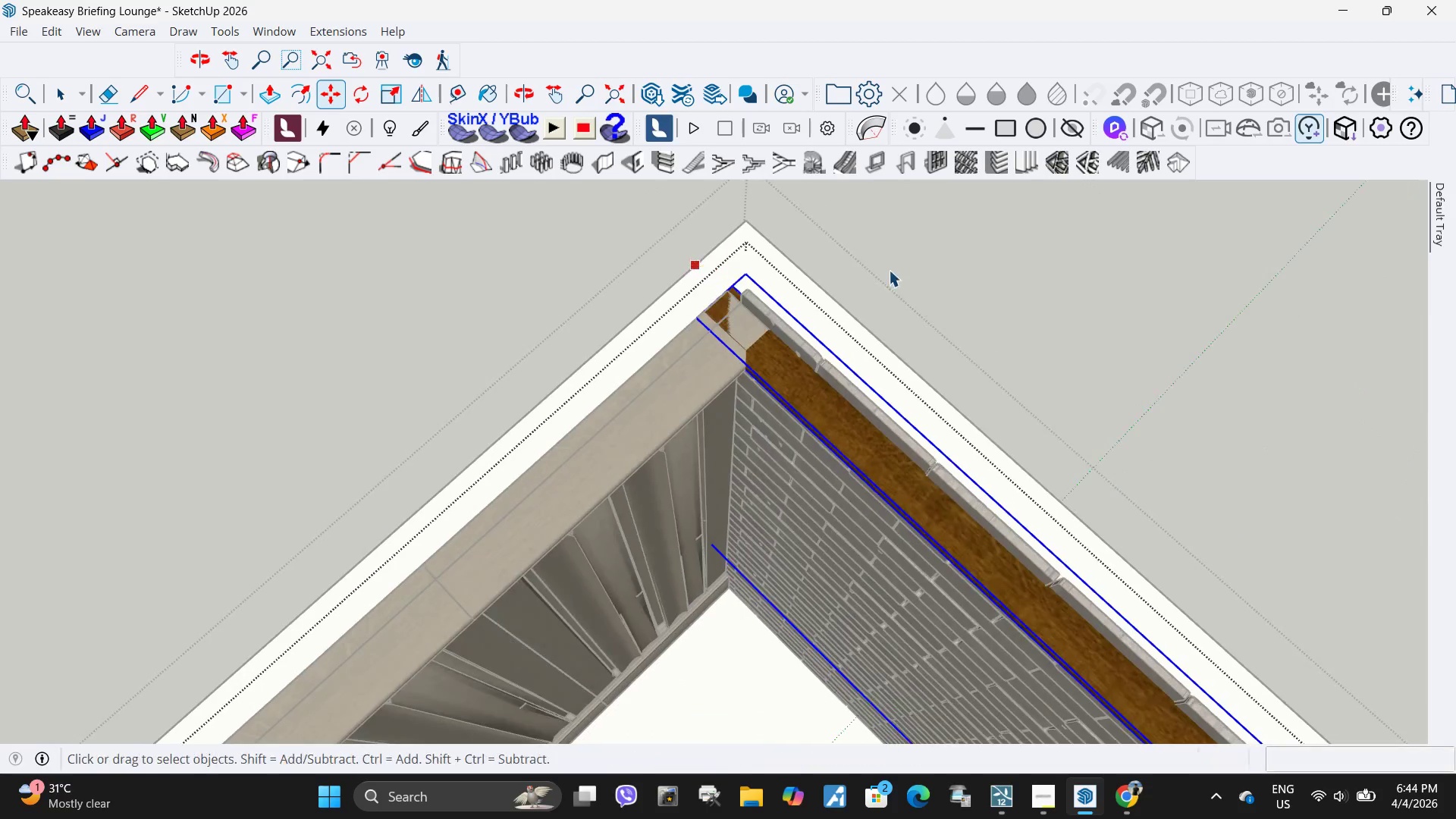 
key(Escape)
 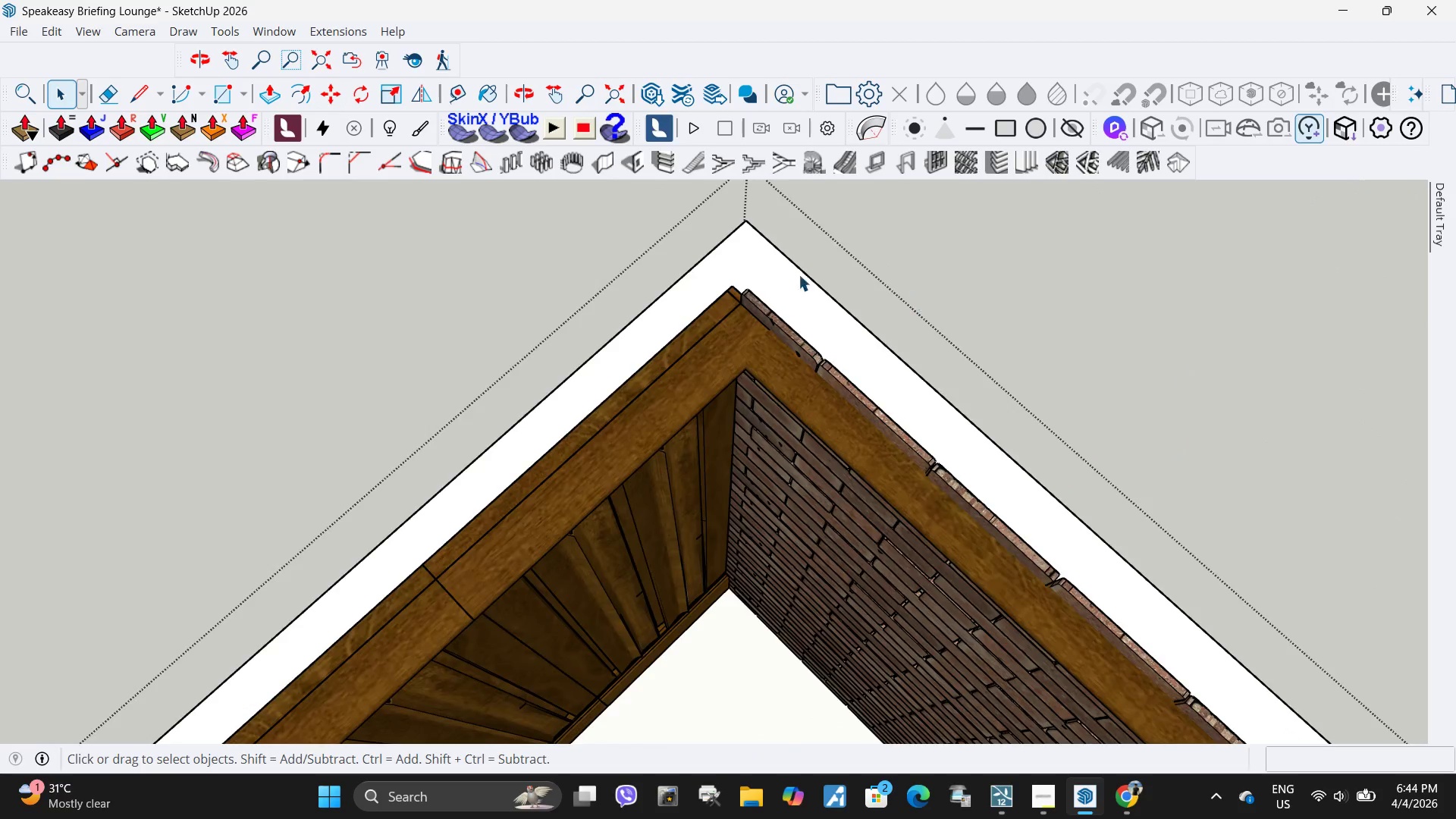 
key(Escape)
 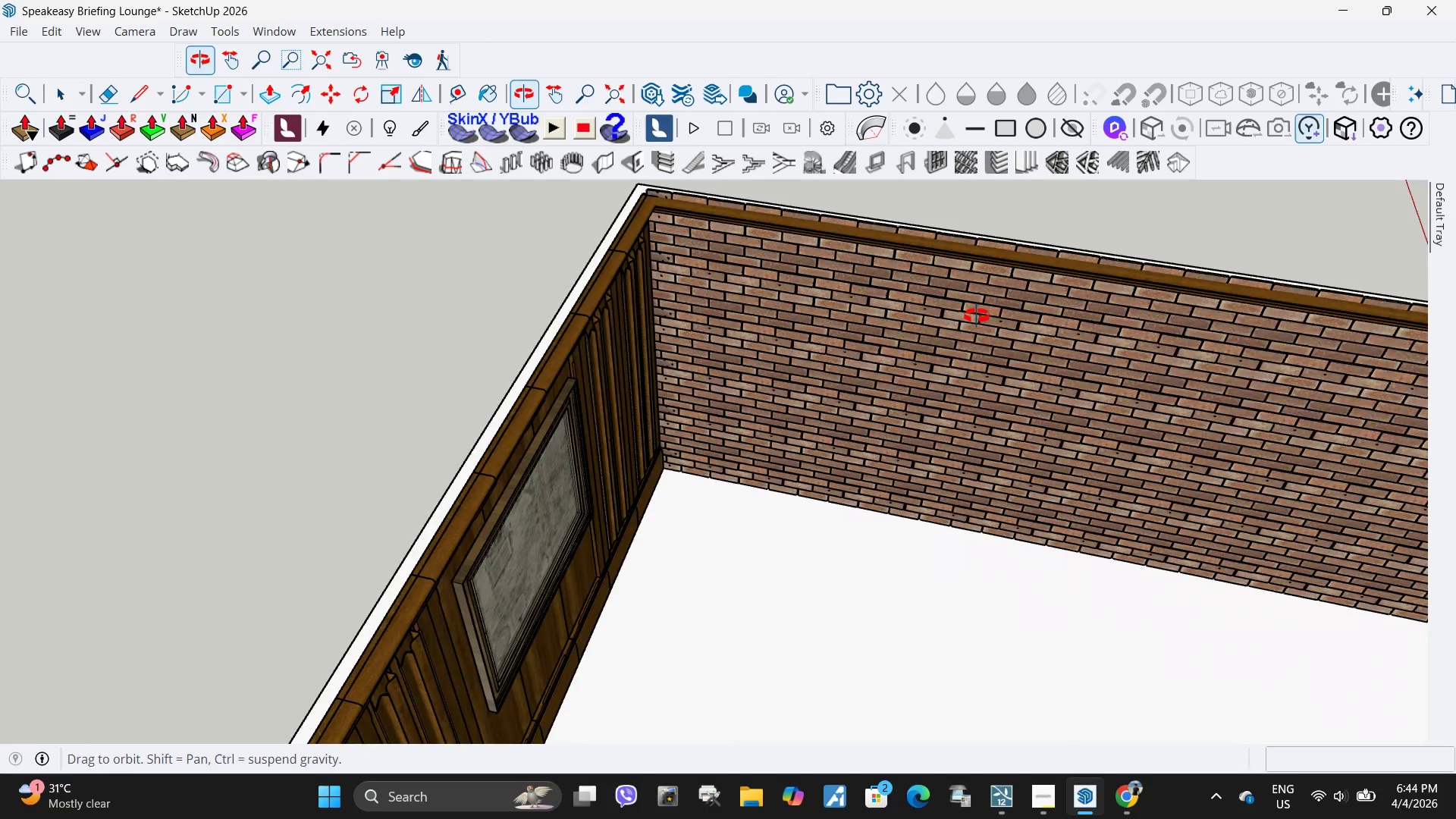 
scroll: coordinate [627, 263], scroll_direction: down, amount: 14.0
 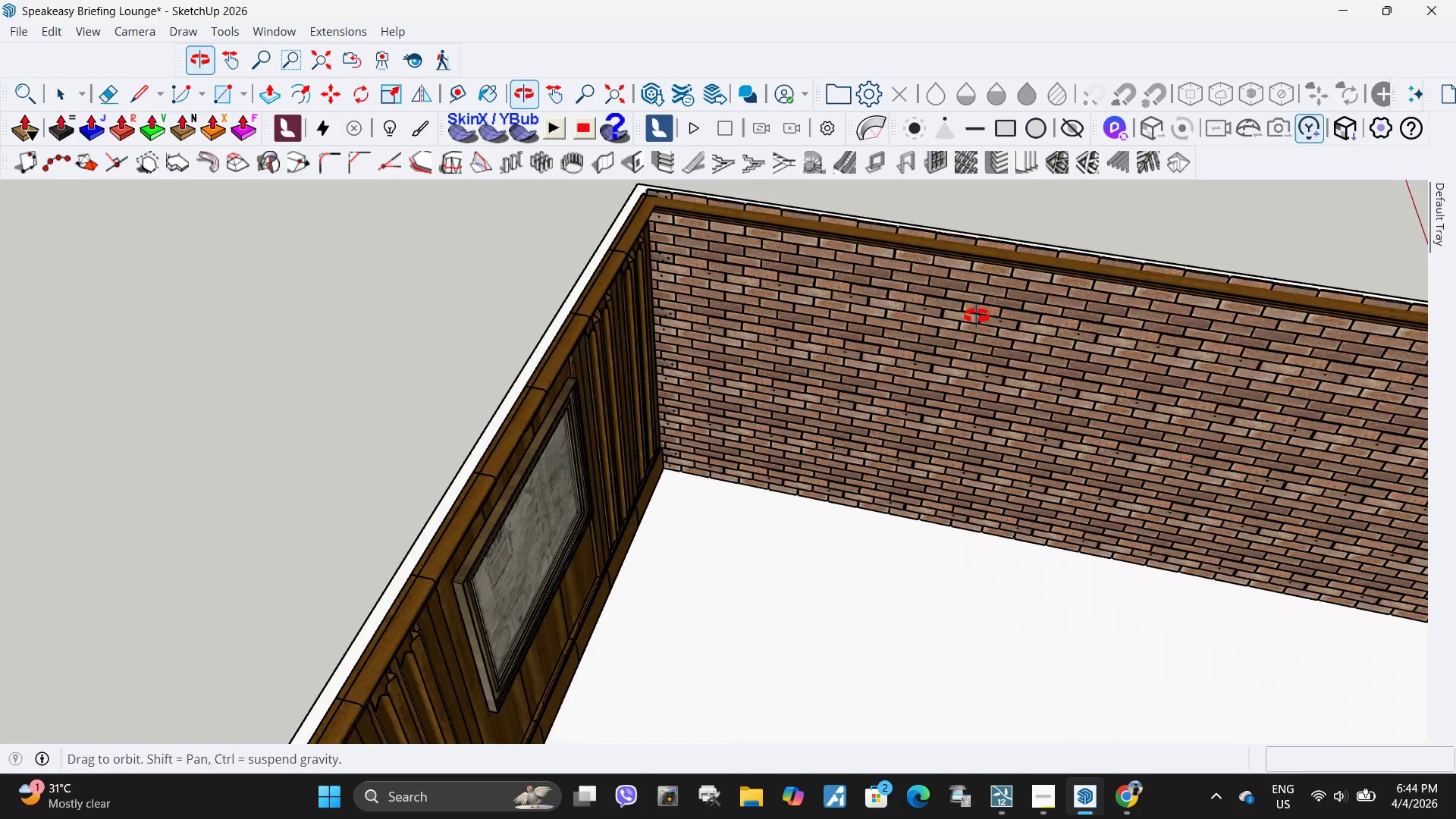 
left_click([899, 371])
 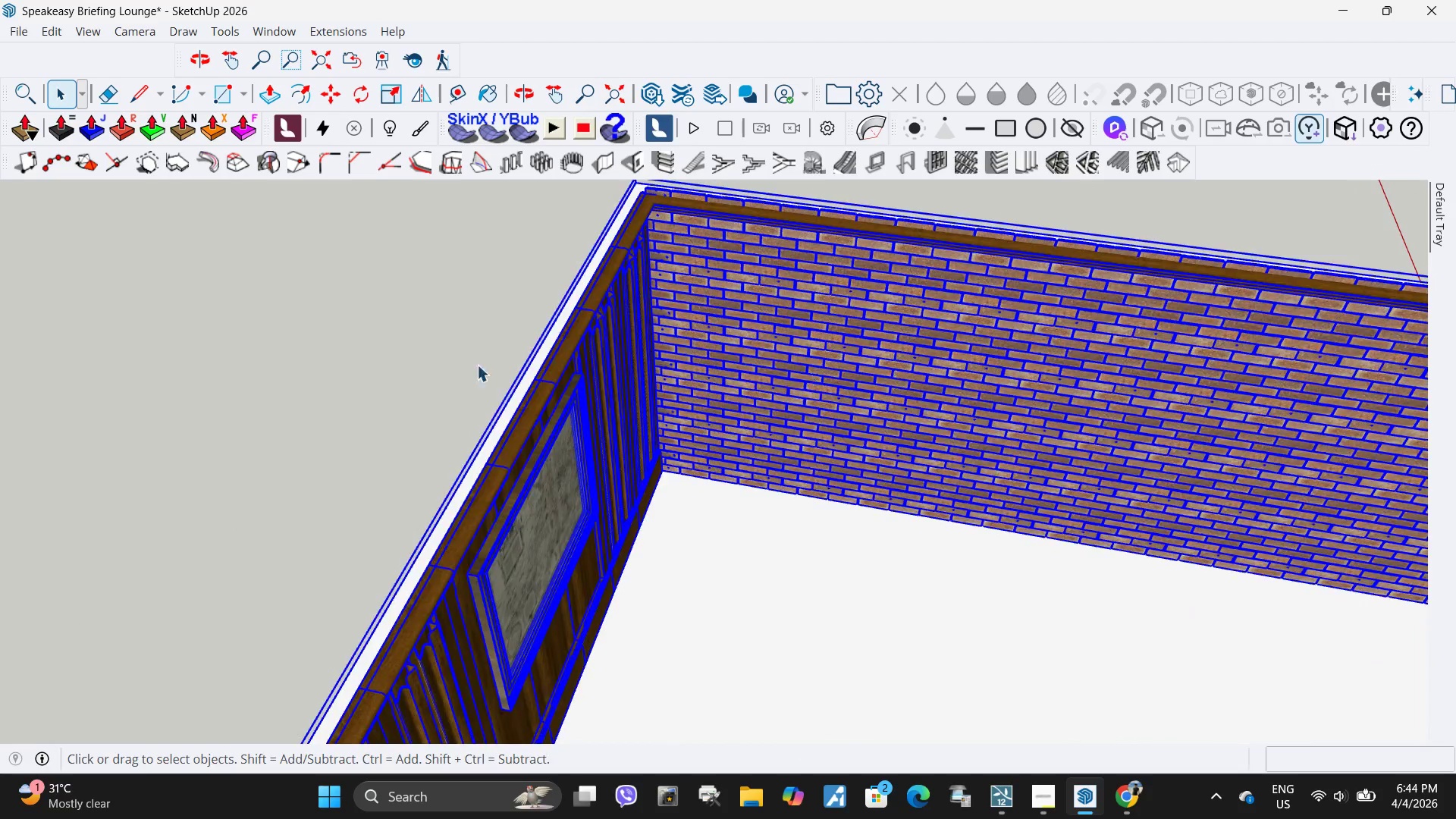 
double_click([852, 360])
 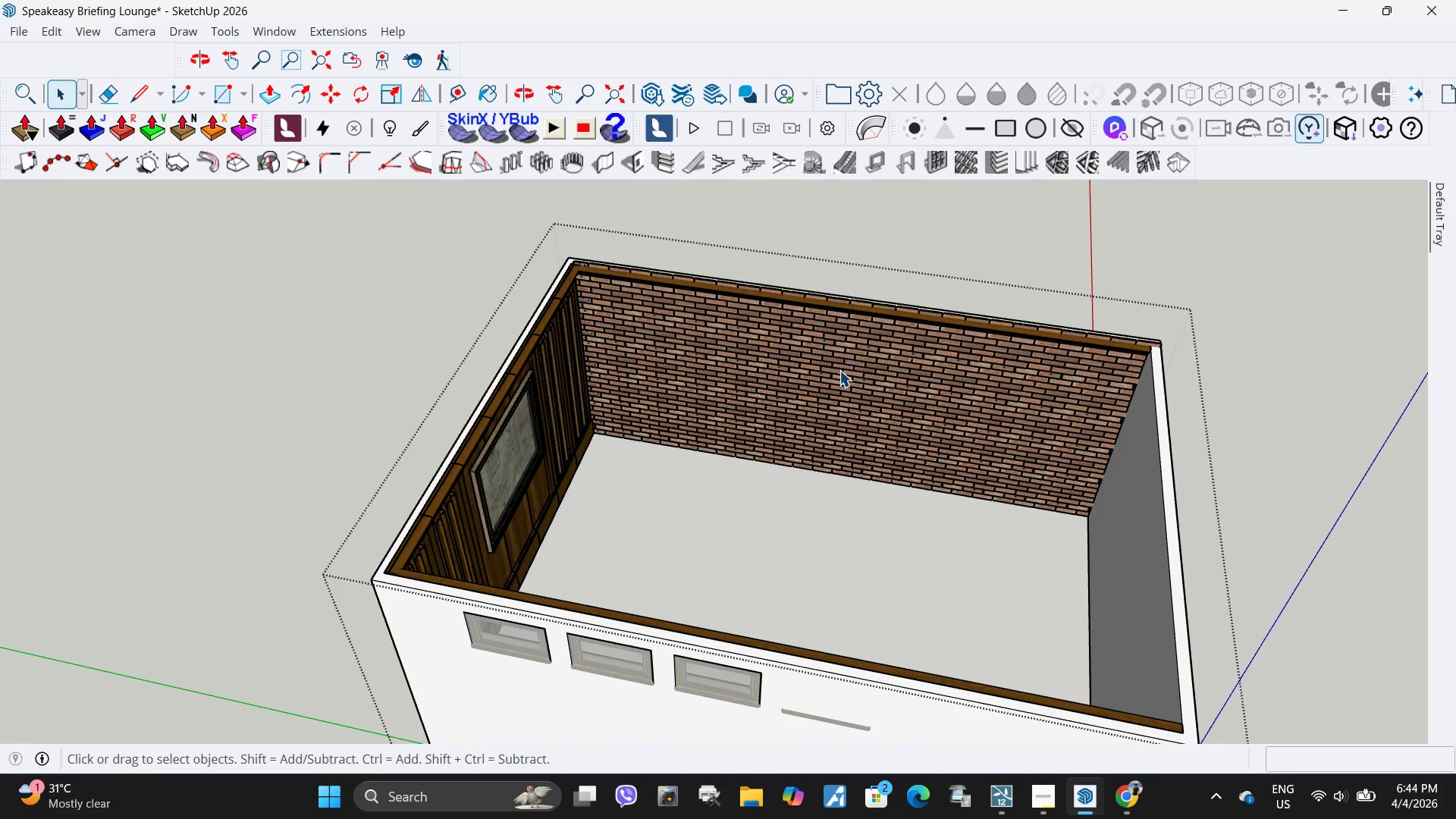 
scroll: coordinate [466, 366], scroll_direction: down, amount: 6.0
 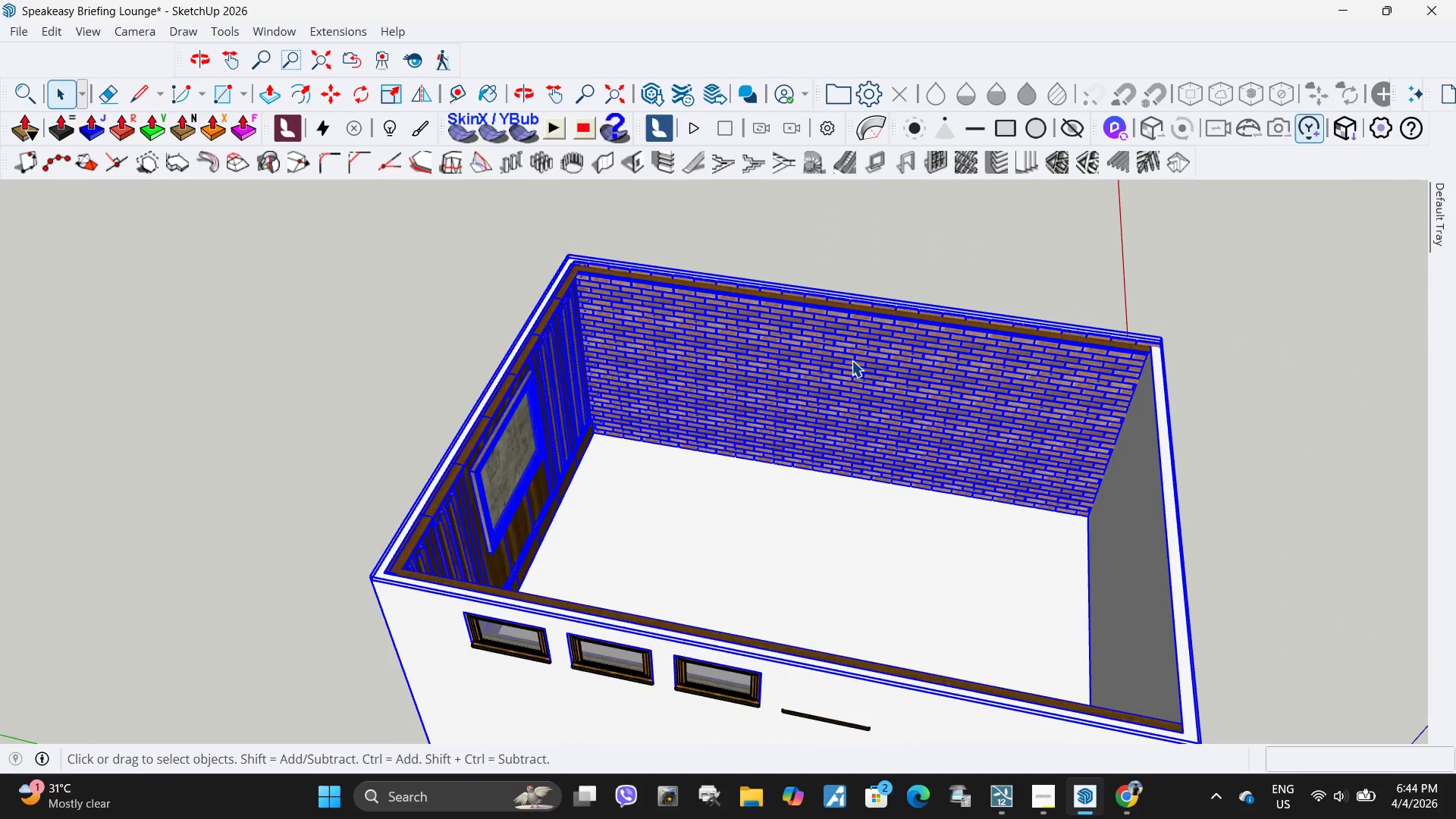 
triple_click([839, 370])
 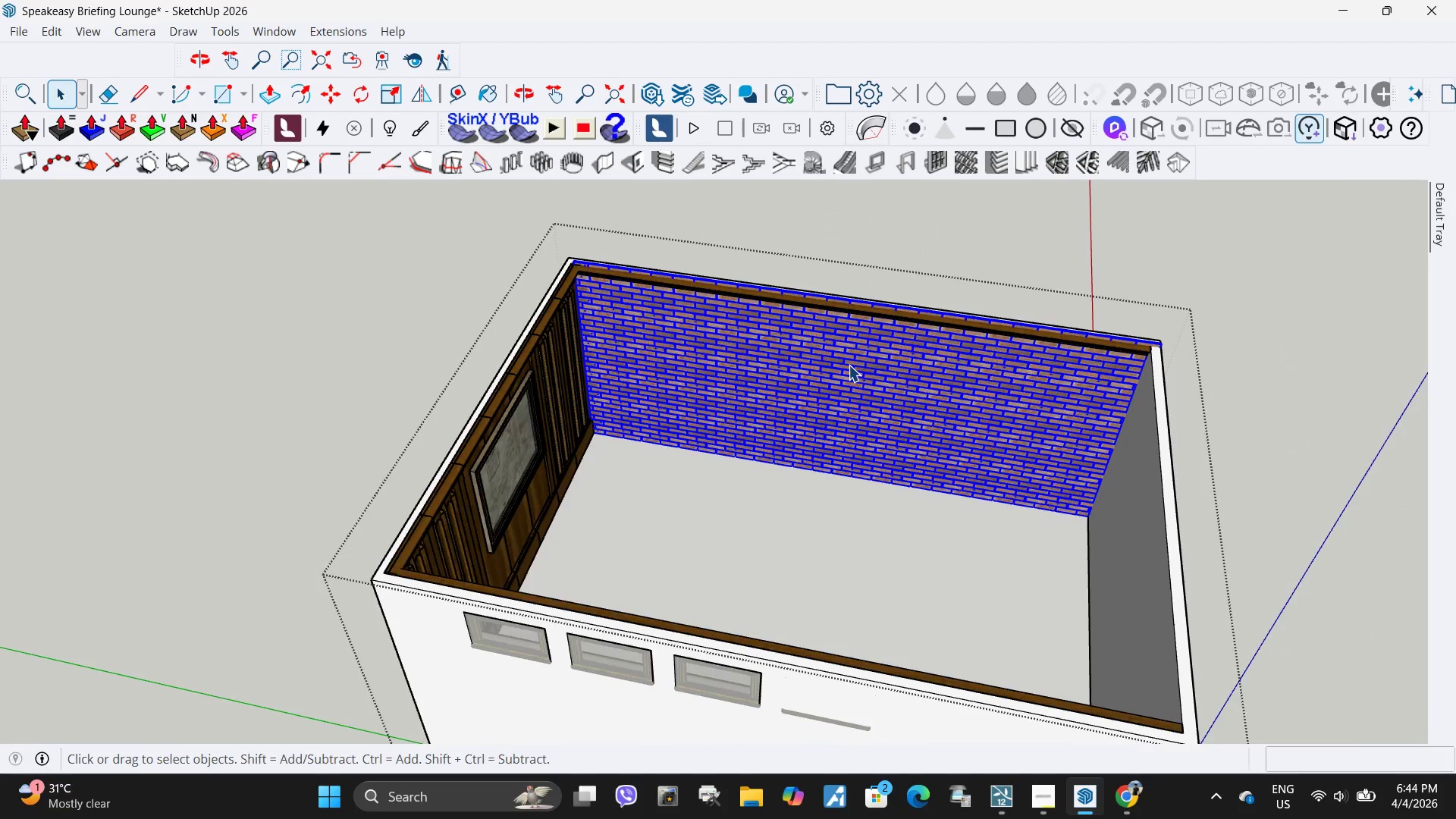 
key(S)
 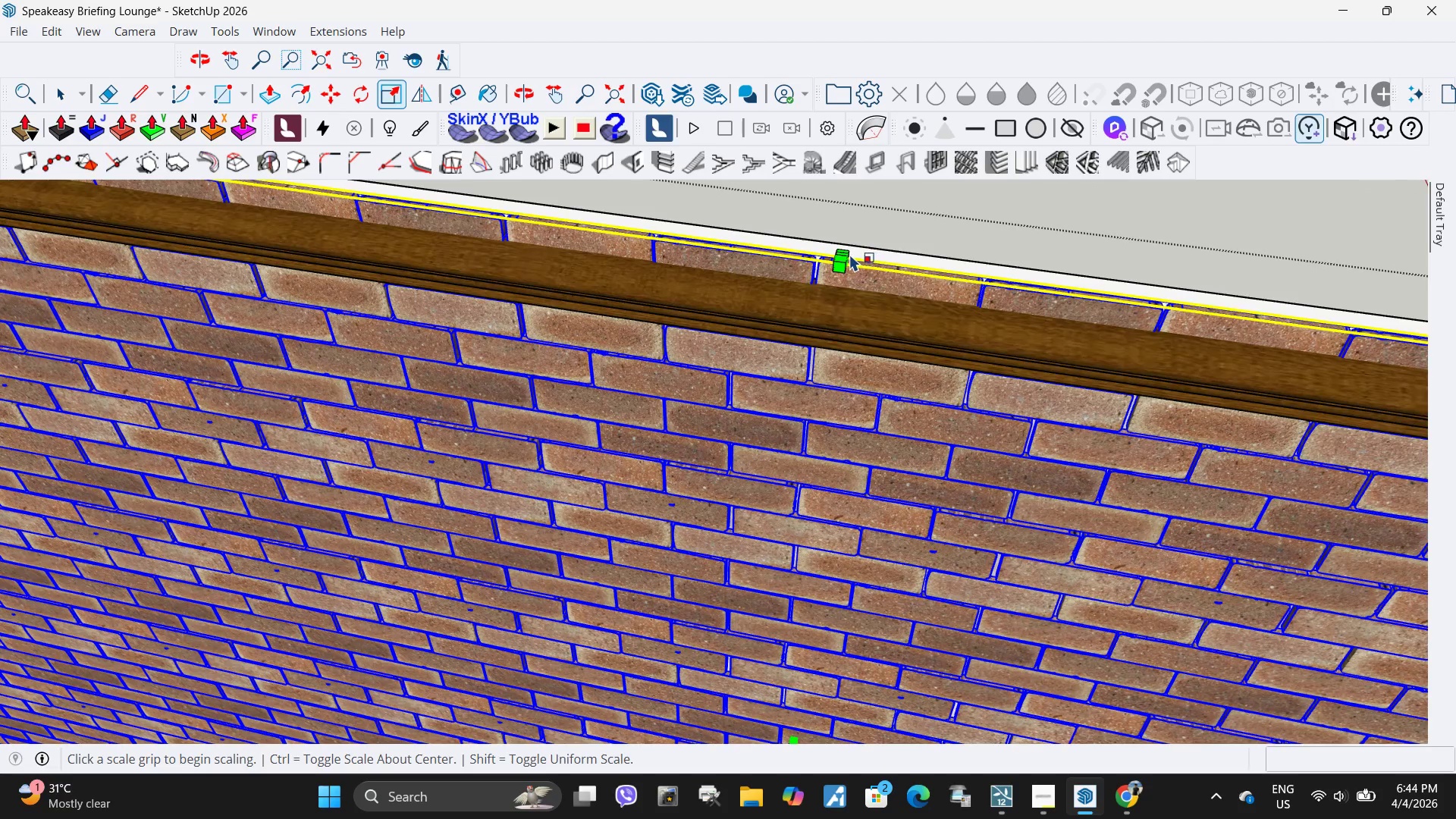 
scroll: coordinate [864, 258], scroll_direction: up, amount: 20.0
 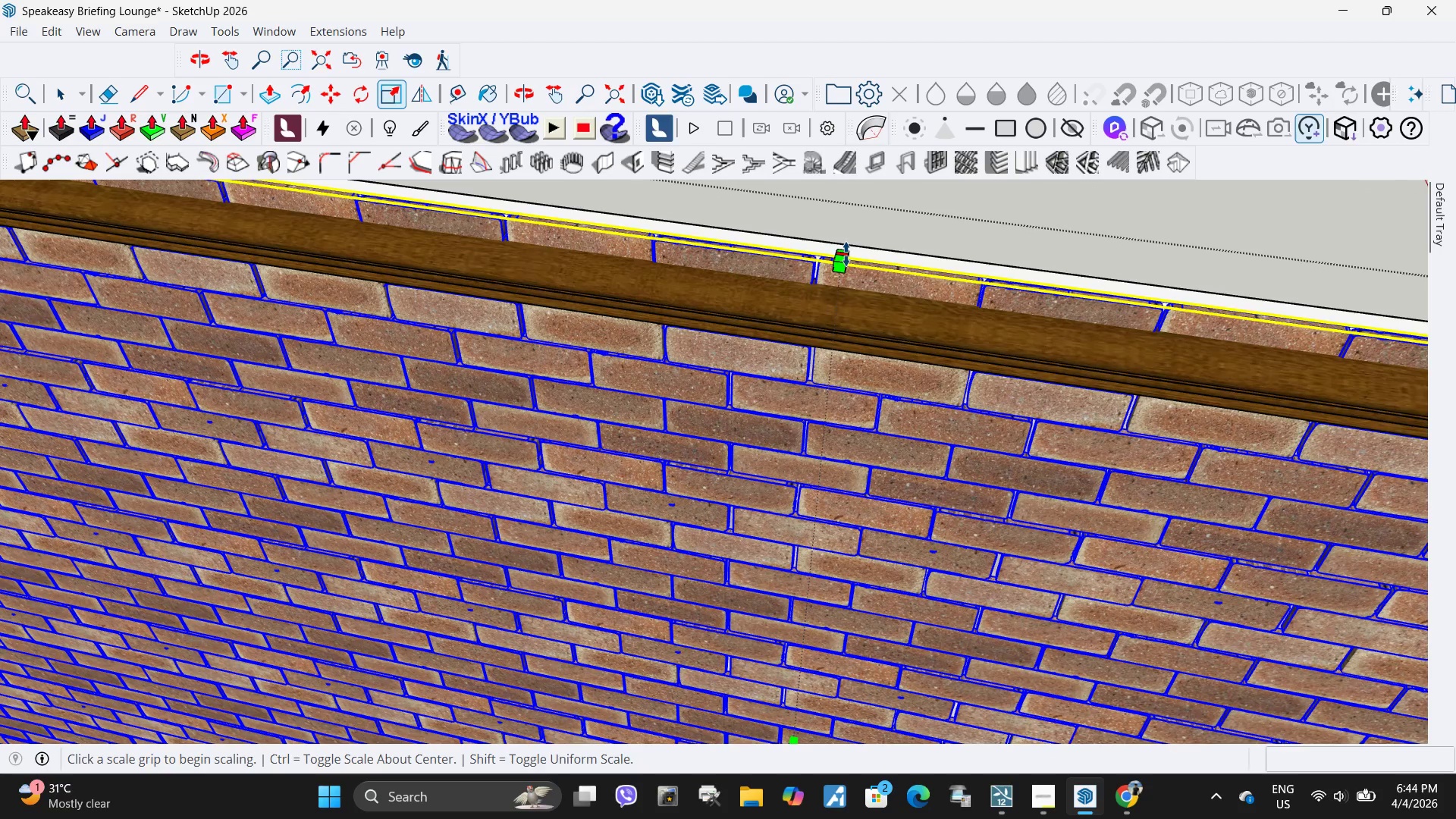 
left_click([844, 254])
 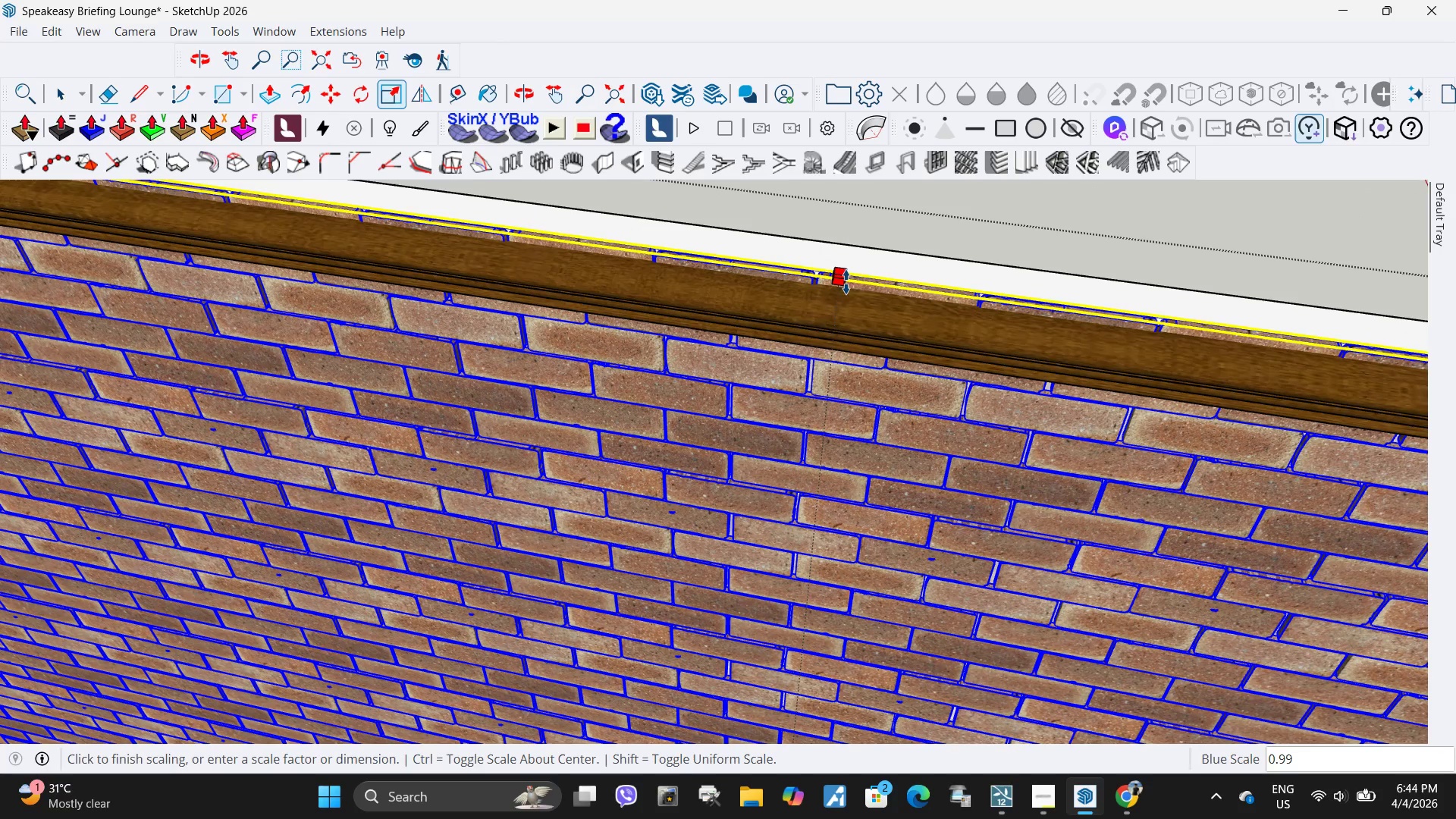 
scroll: coordinate [497, 284], scroll_direction: down, amount: 1.0
 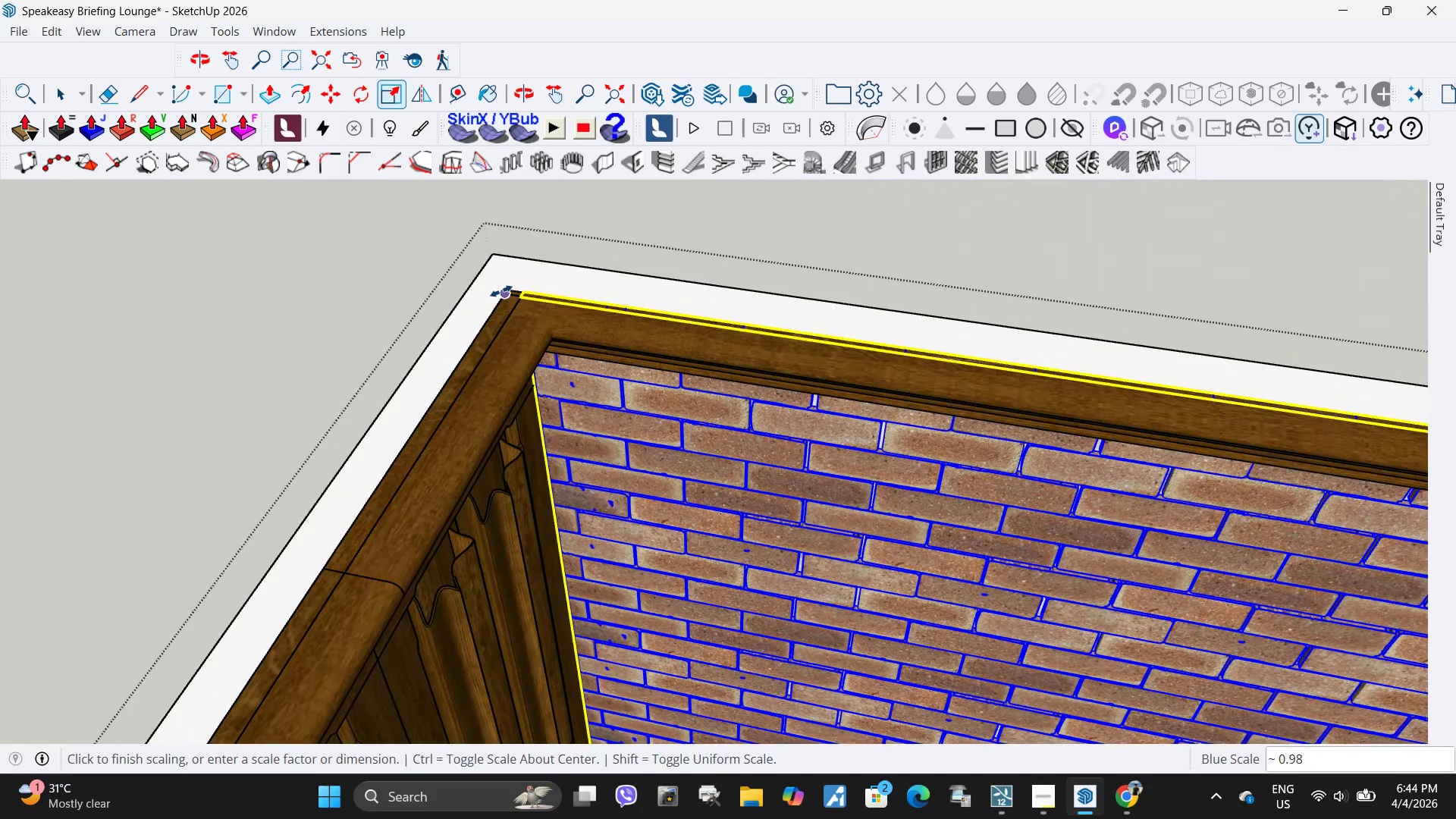 
left_click([501, 291])
 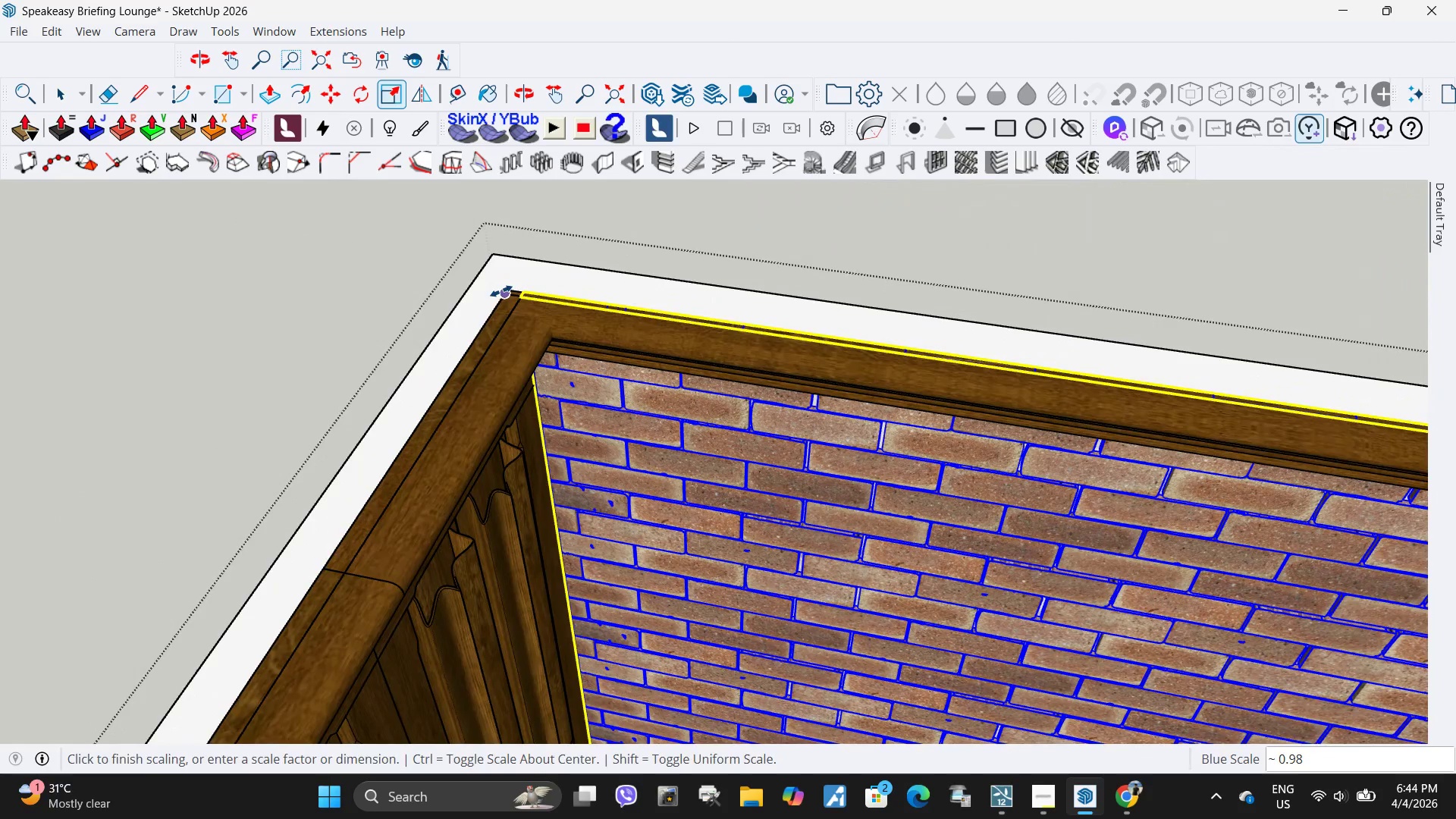 
key(Space)
 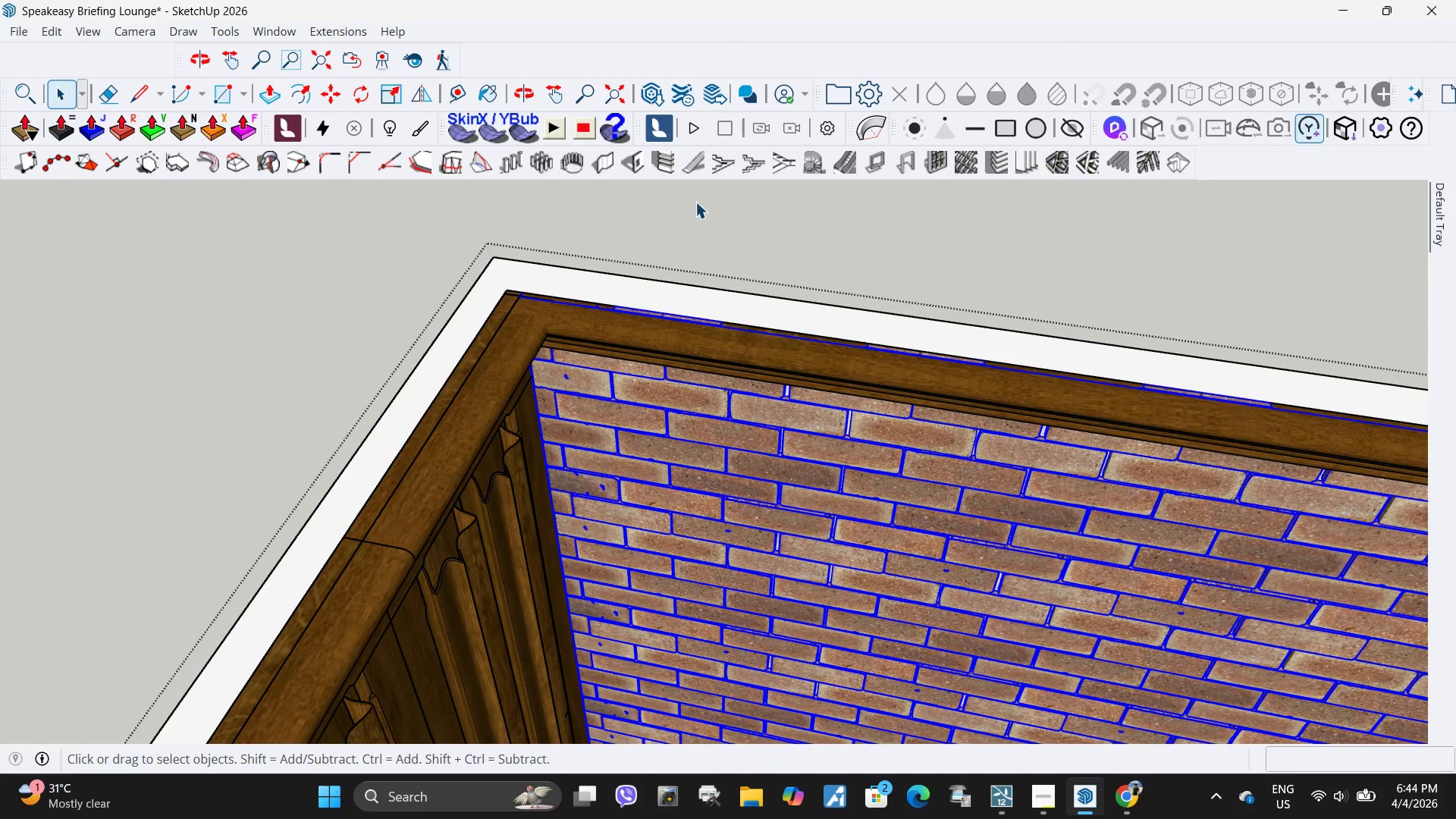 
left_click([695, 202])
 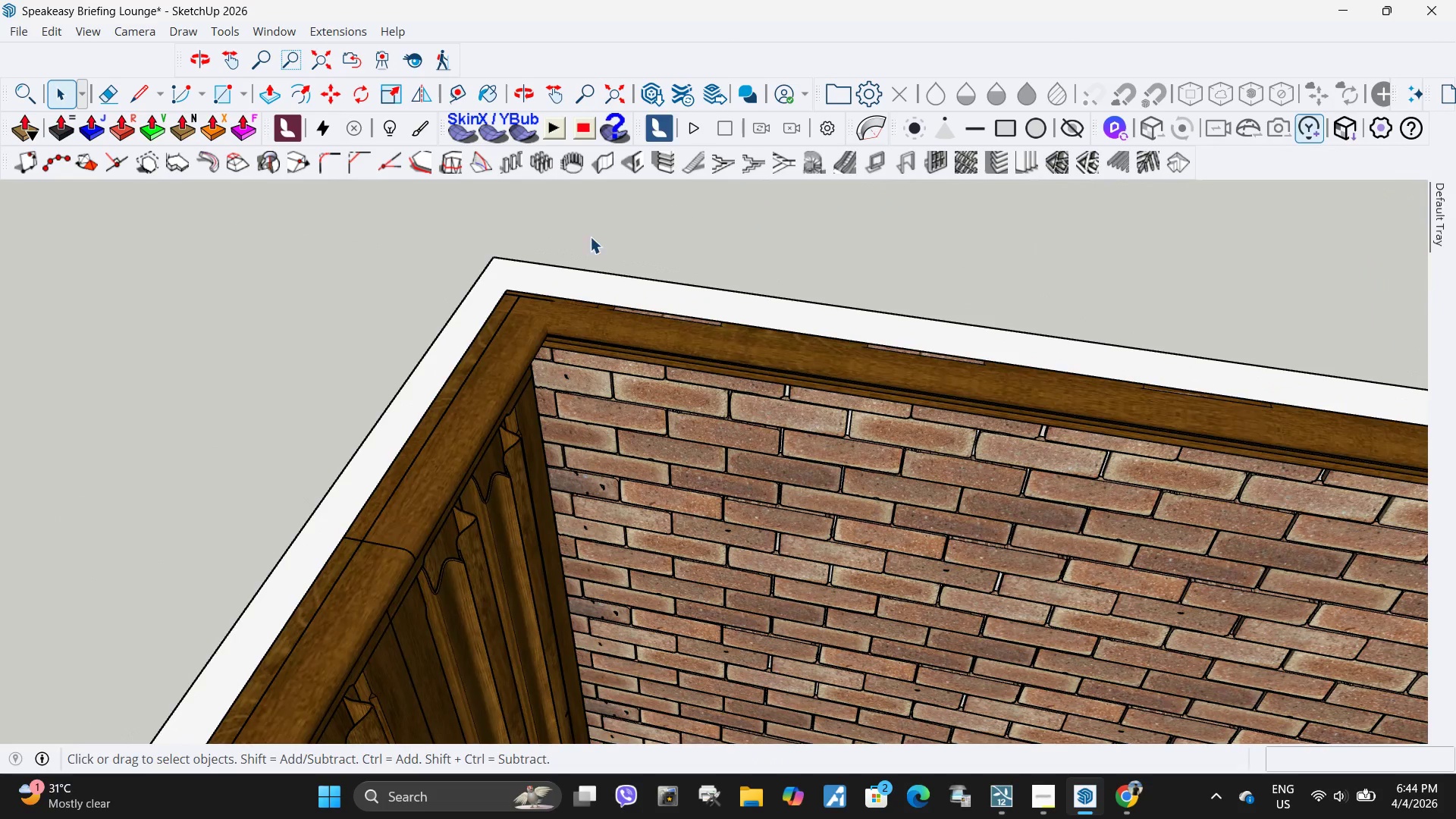 
scroll: coordinate [501, 291], scroll_direction: down, amount: 6.0
 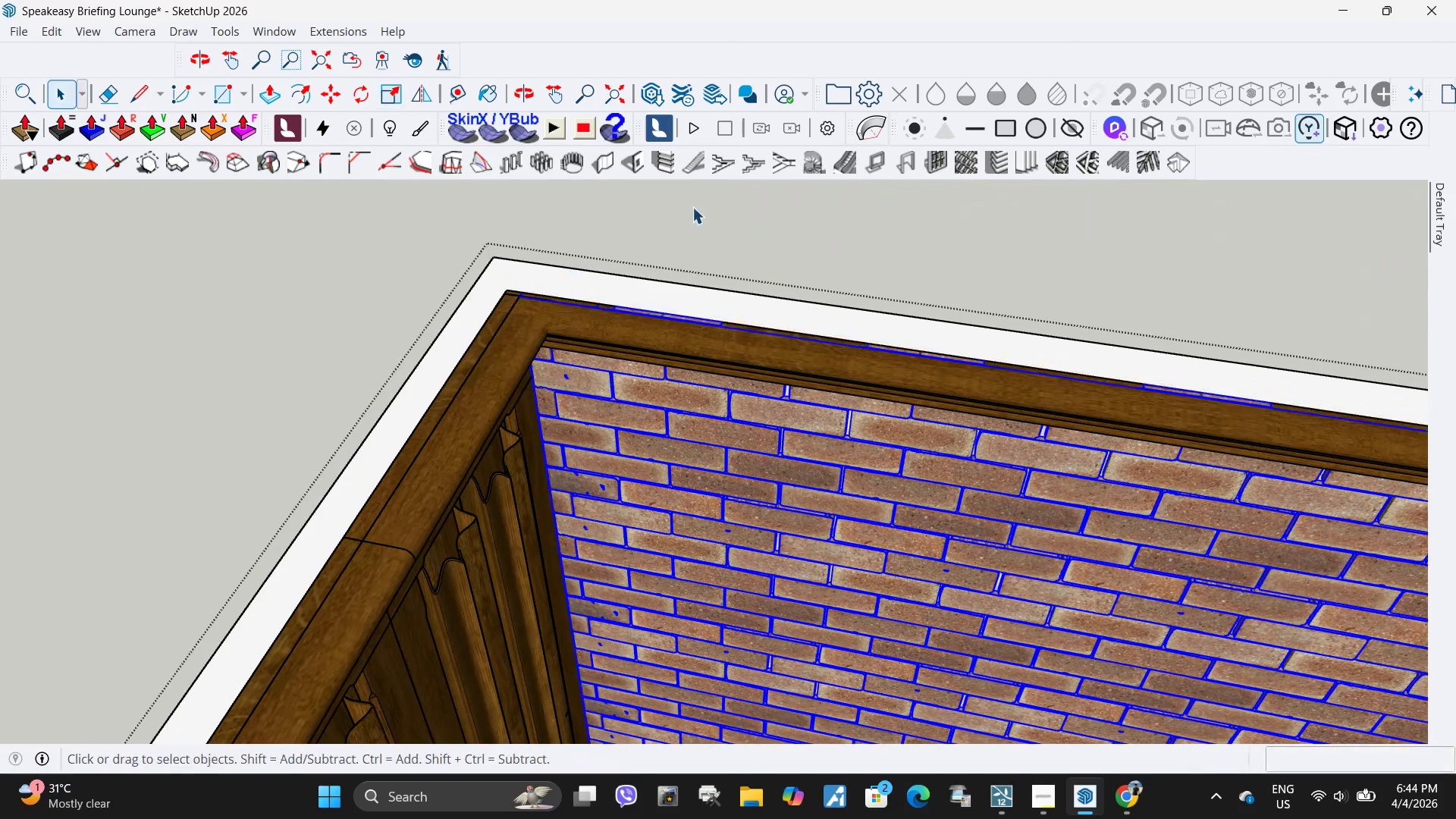 
key(Escape)
 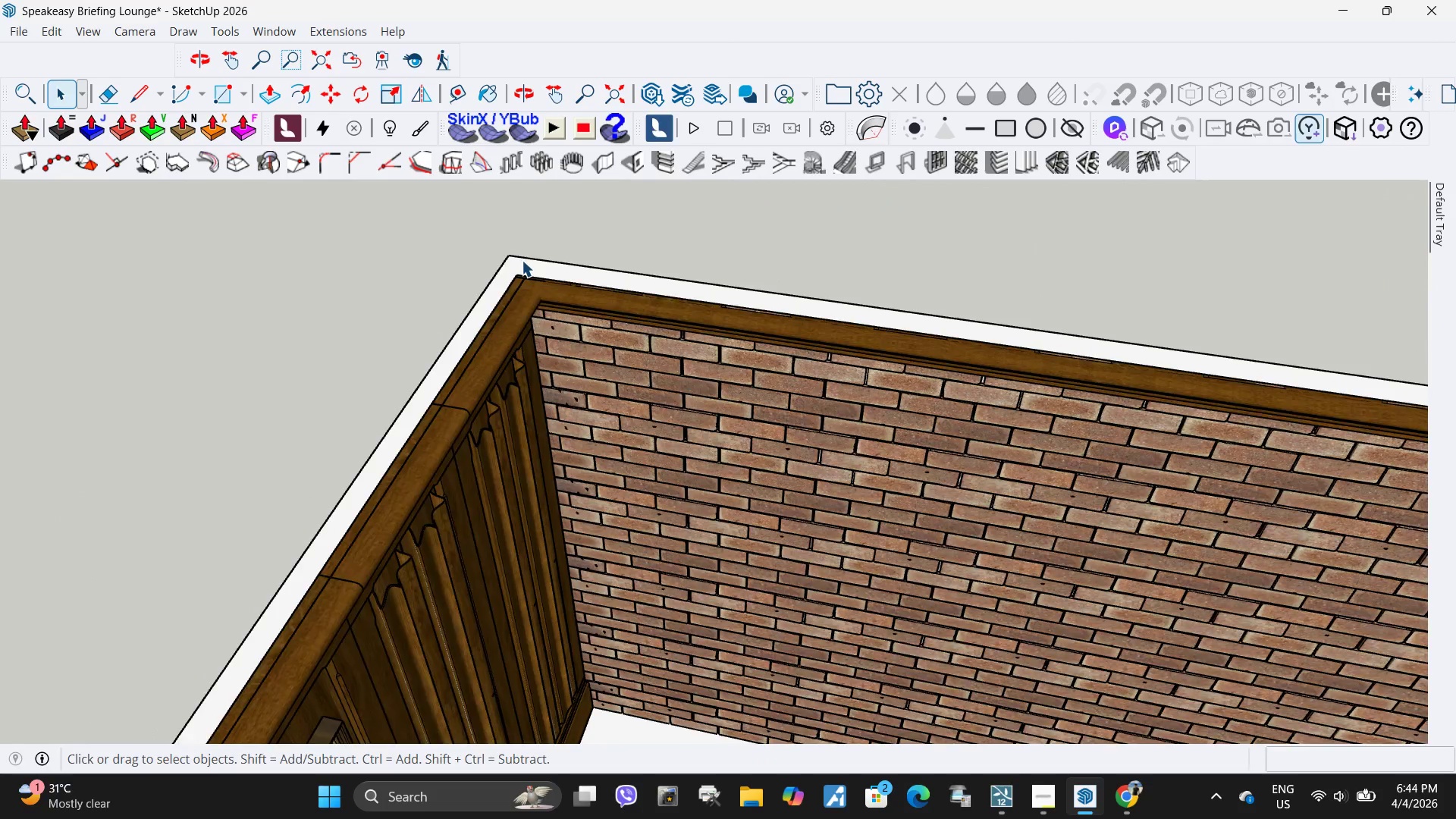 
key(Escape)
 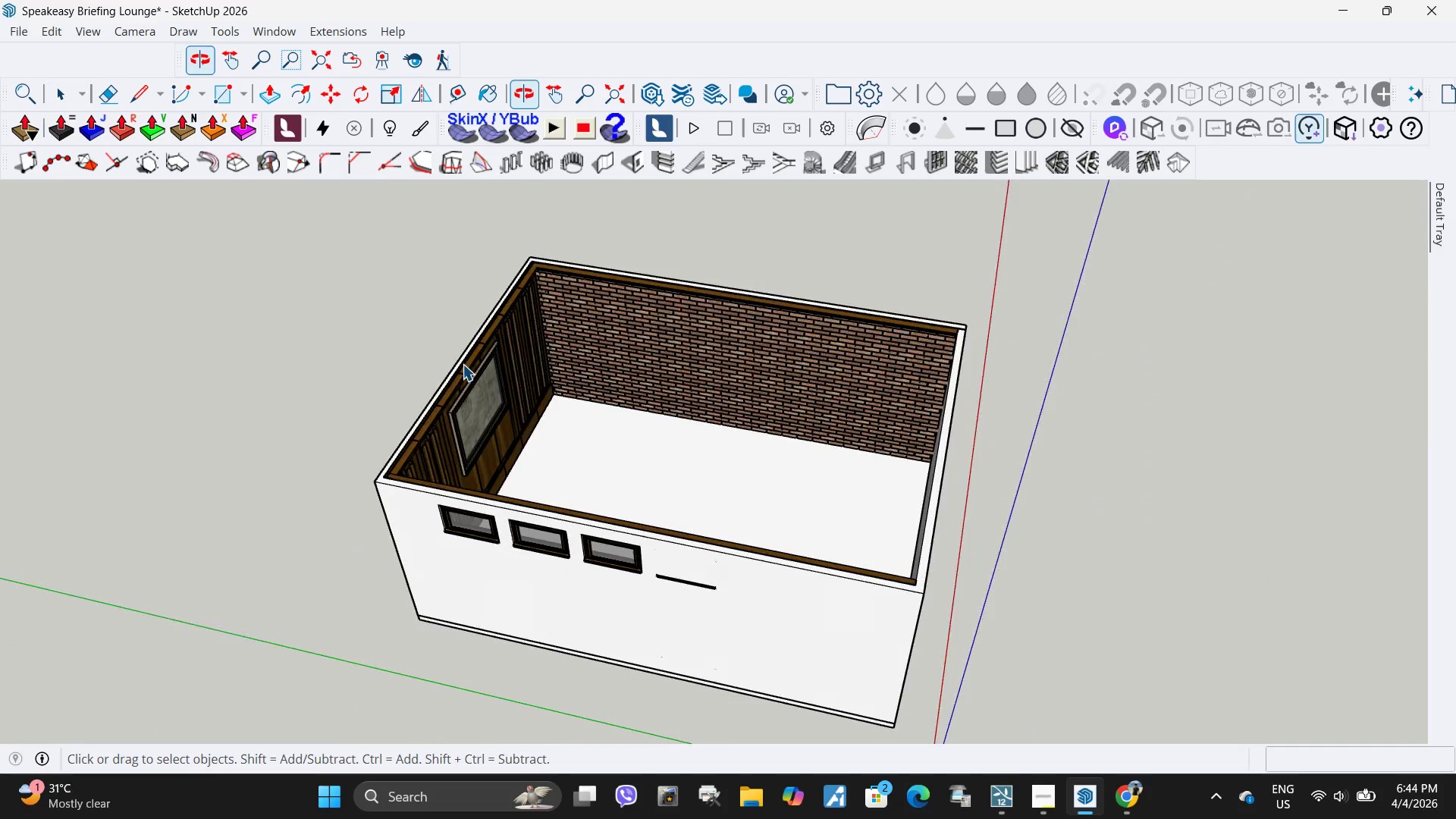 
scroll: coordinate [545, 269], scroll_direction: down, amount: 19.0
 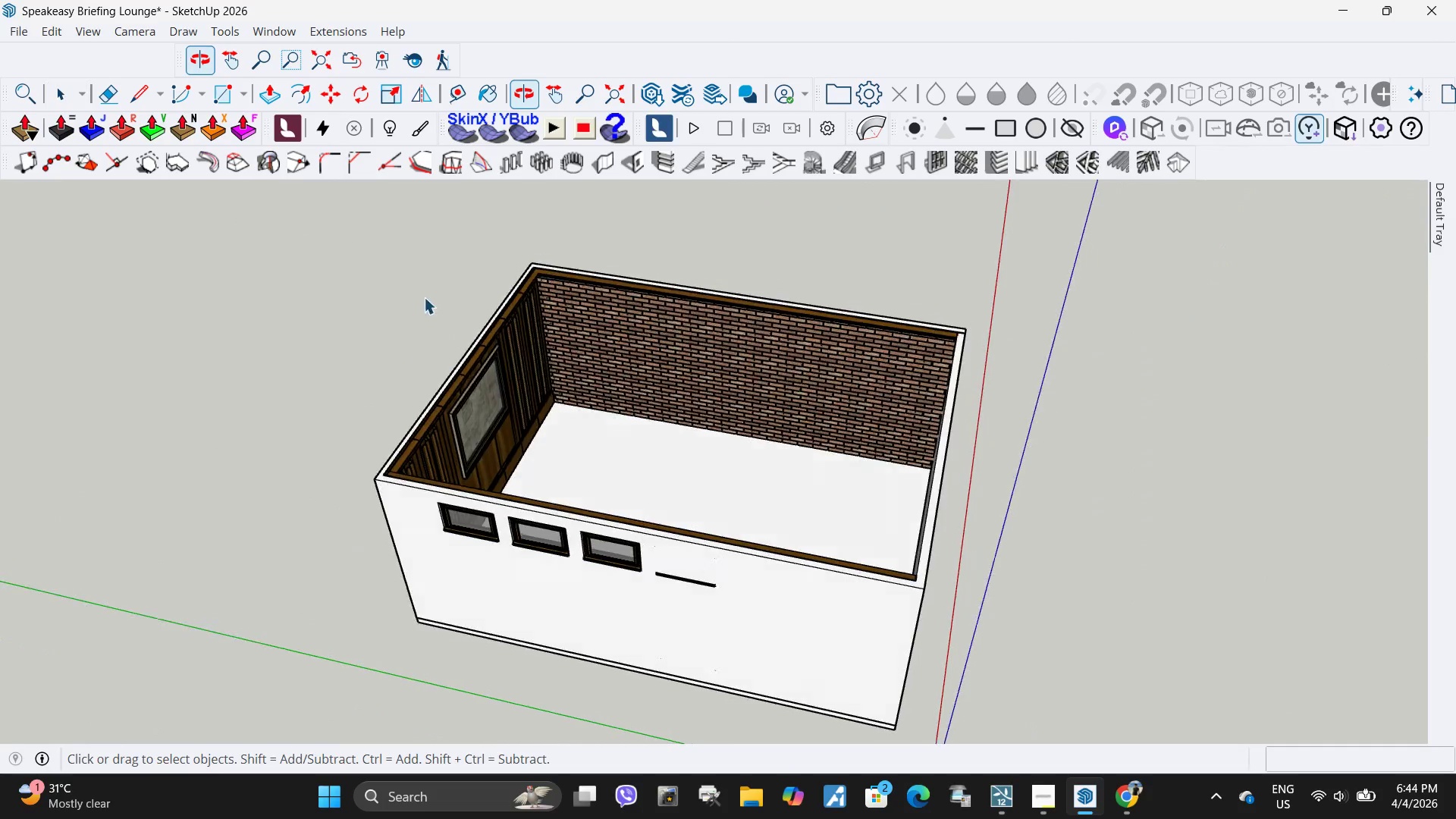 
scroll: coordinate [573, 359], scroll_direction: up, amount: 9.0
 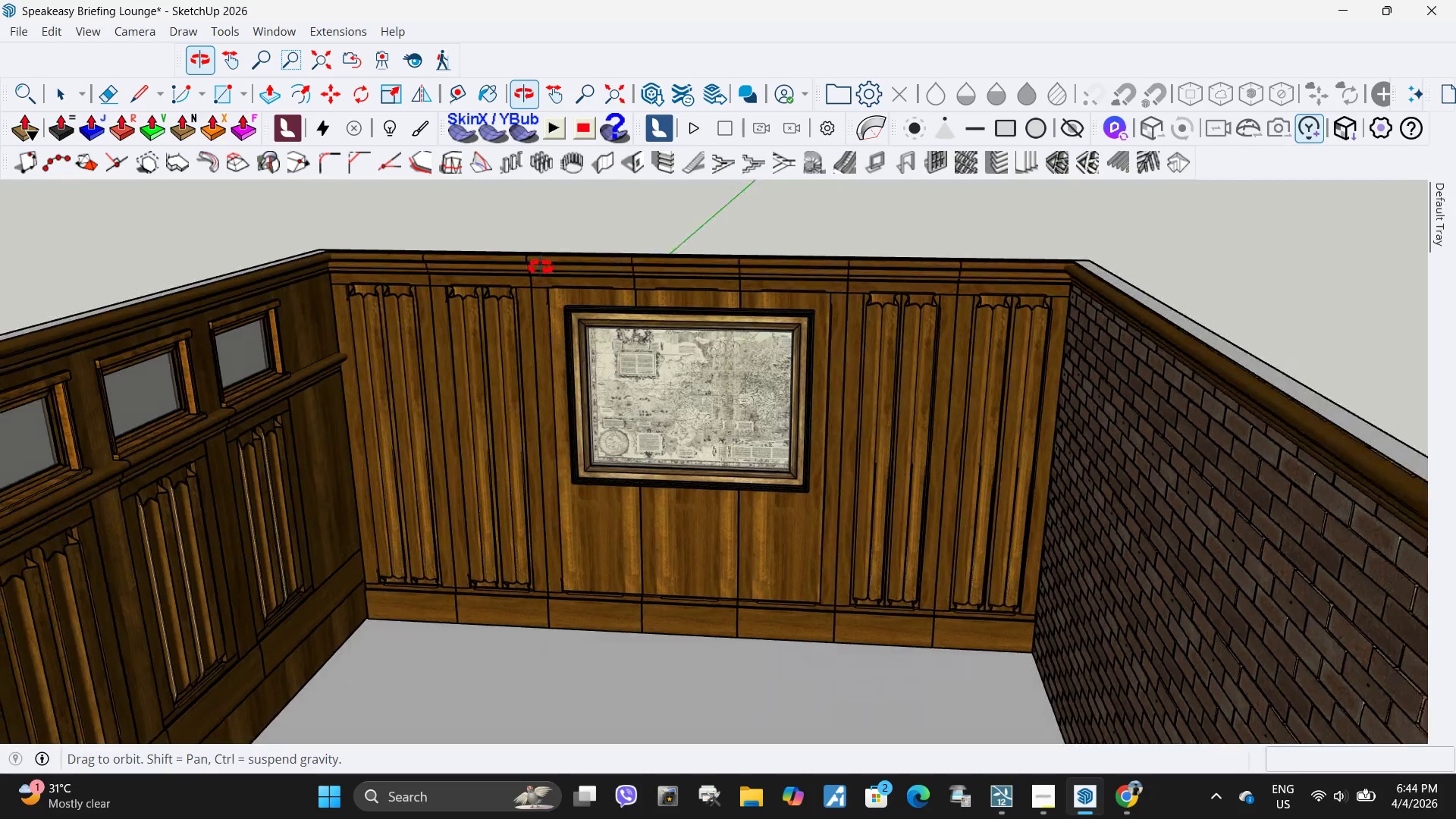 
scroll: coordinate [672, 397], scroll_direction: down, amount: 6.0
 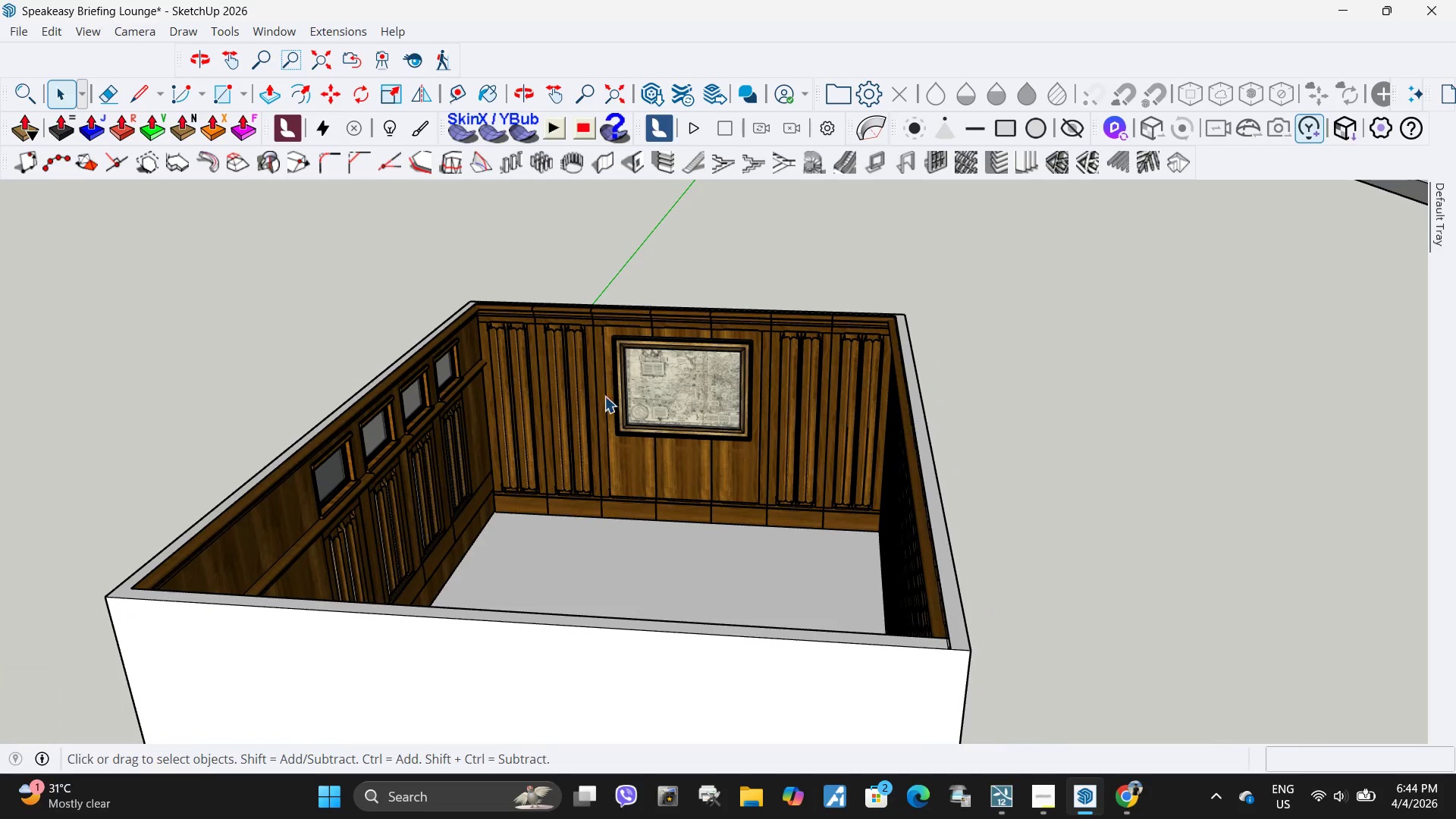 
scroll: coordinate [506, 399], scroll_direction: up, amount: 4.0
 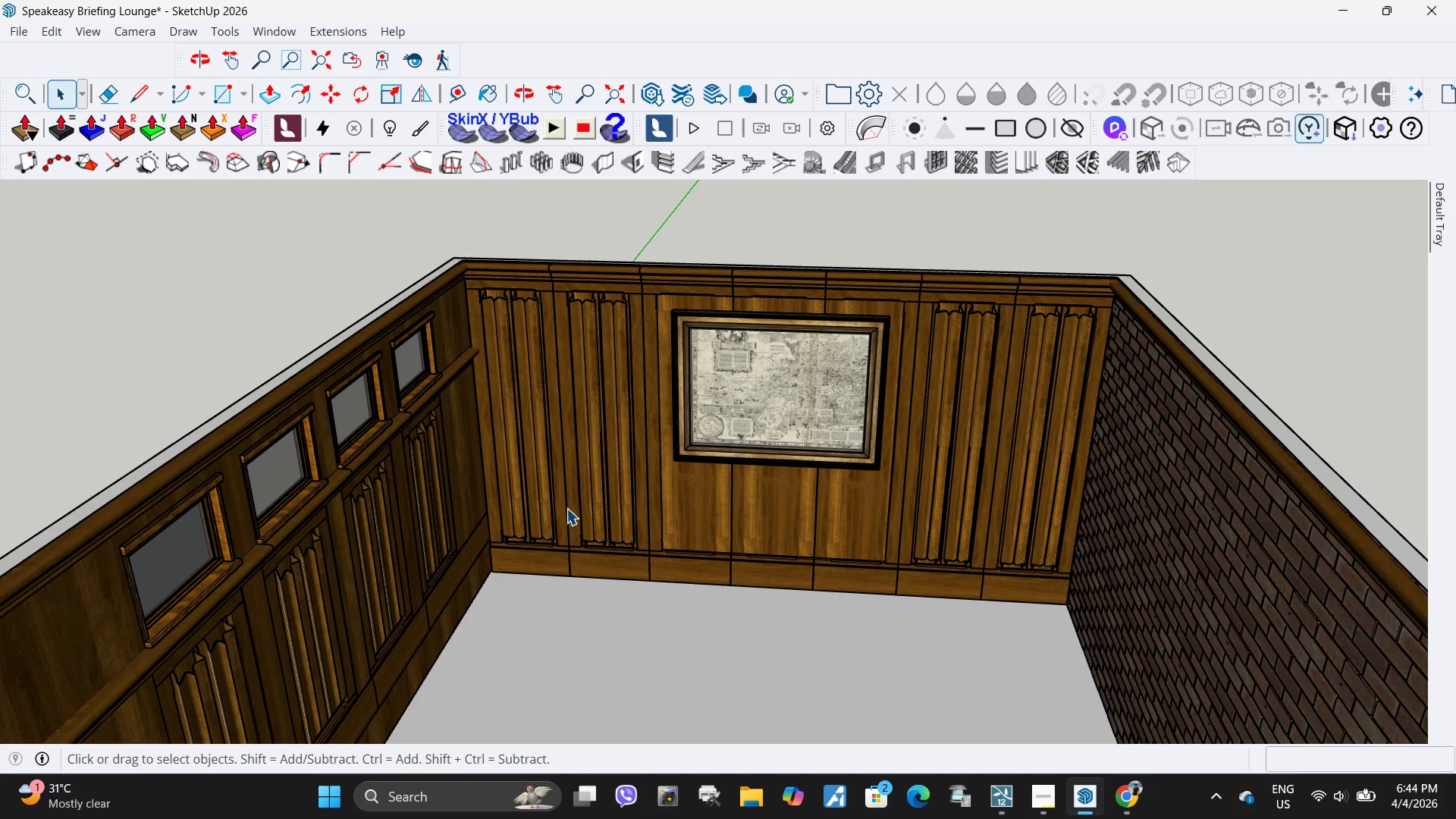 
key(H)
 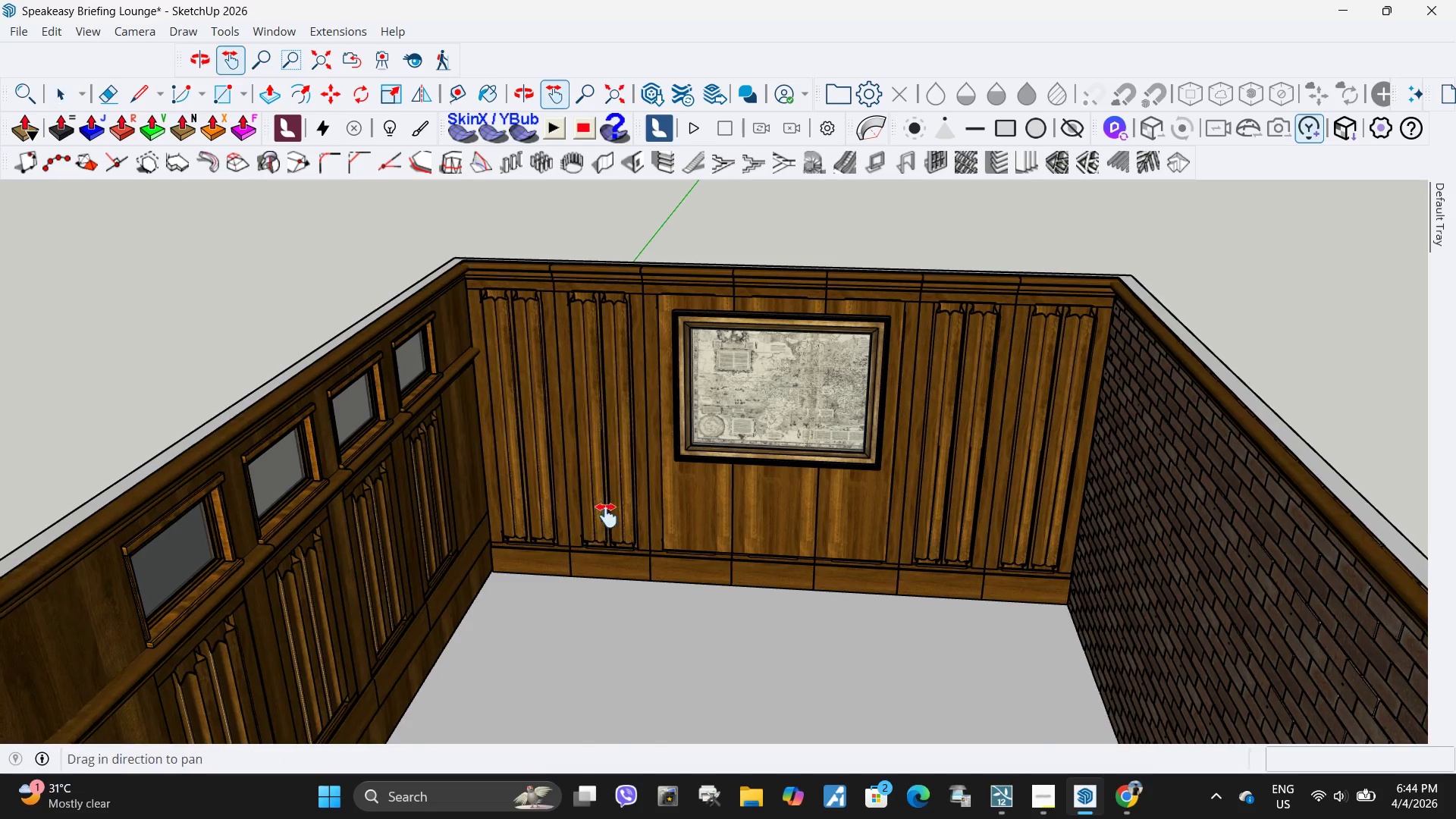 
left_click_drag(start_coordinate=[598, 528], to_coordinate=[678, 378])
 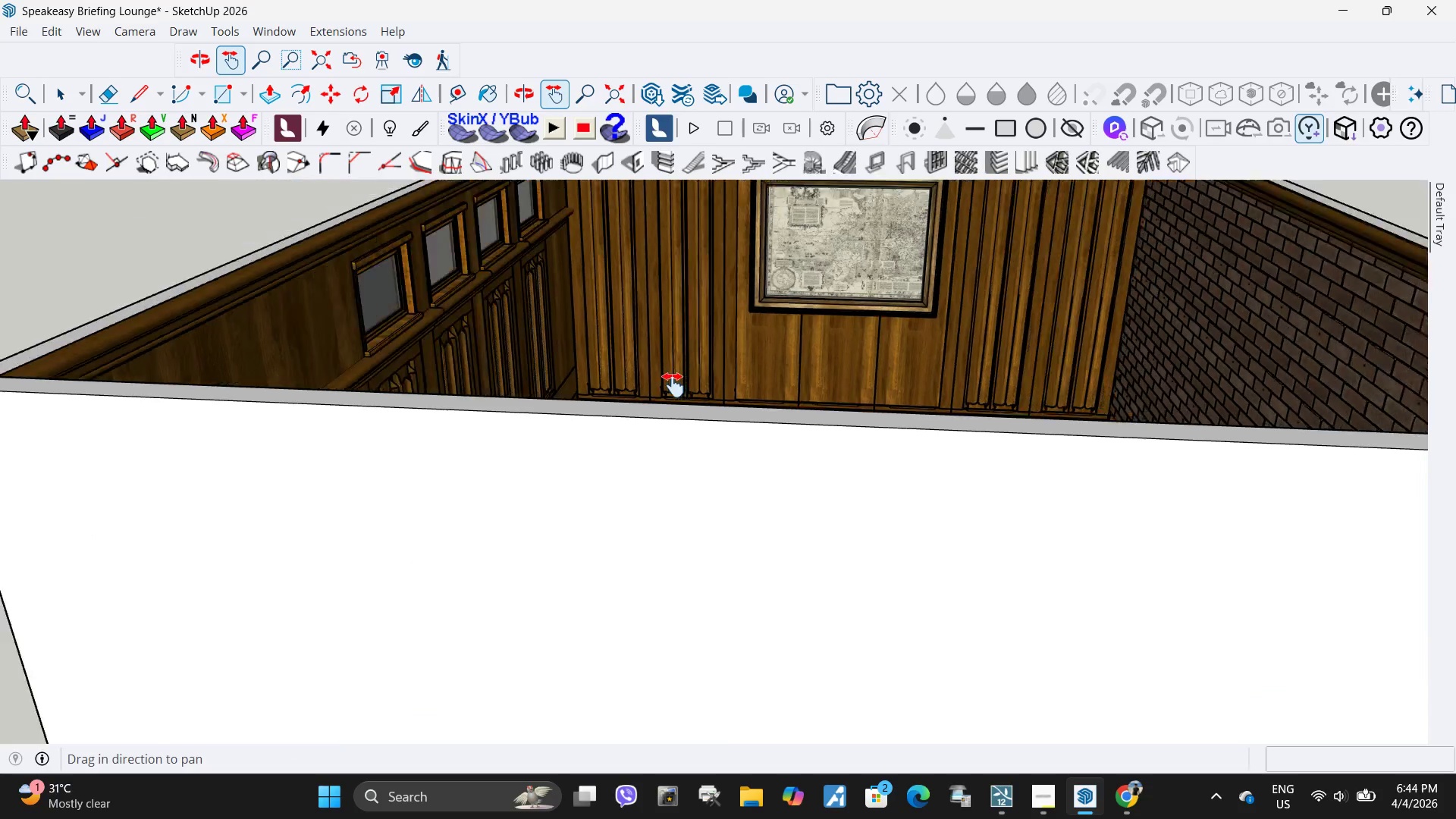 
left_click_drag(start_coordinate=[692, 324], to_coordinate=[678, 347])
 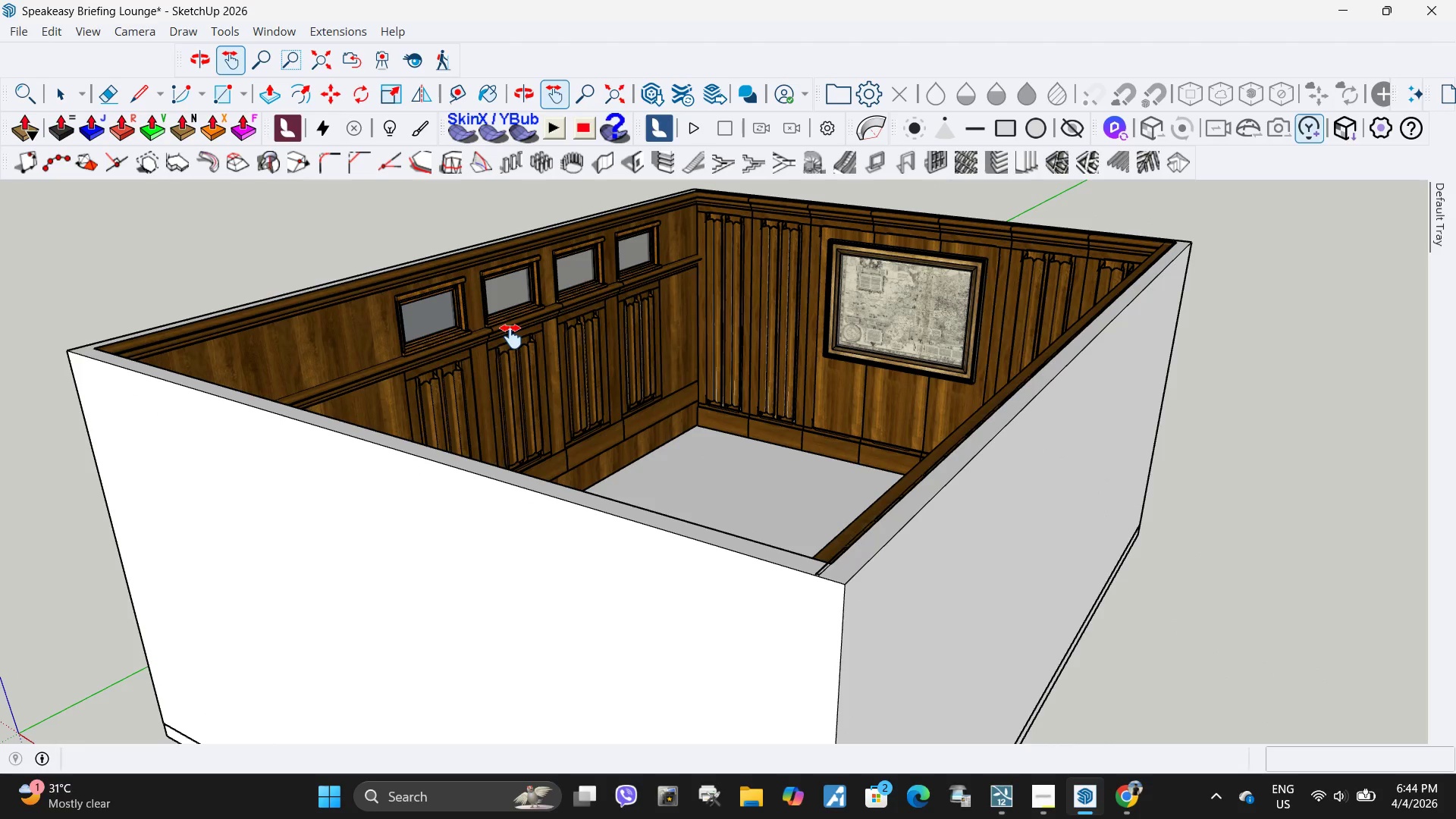 
scroll: coordinate [673, 385], scroll_direction: down, amount: 3.0
 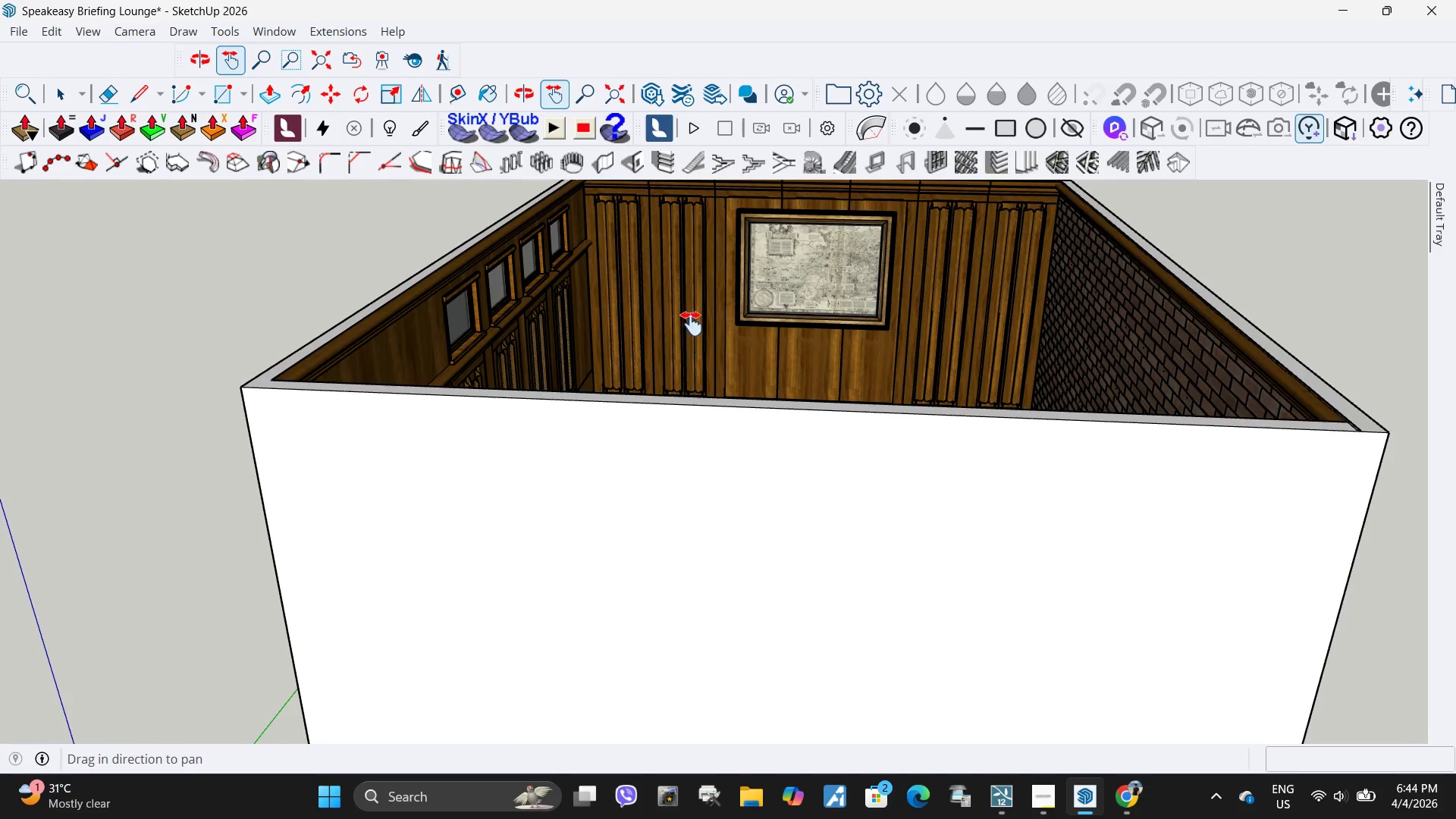 
wait(5.53)
 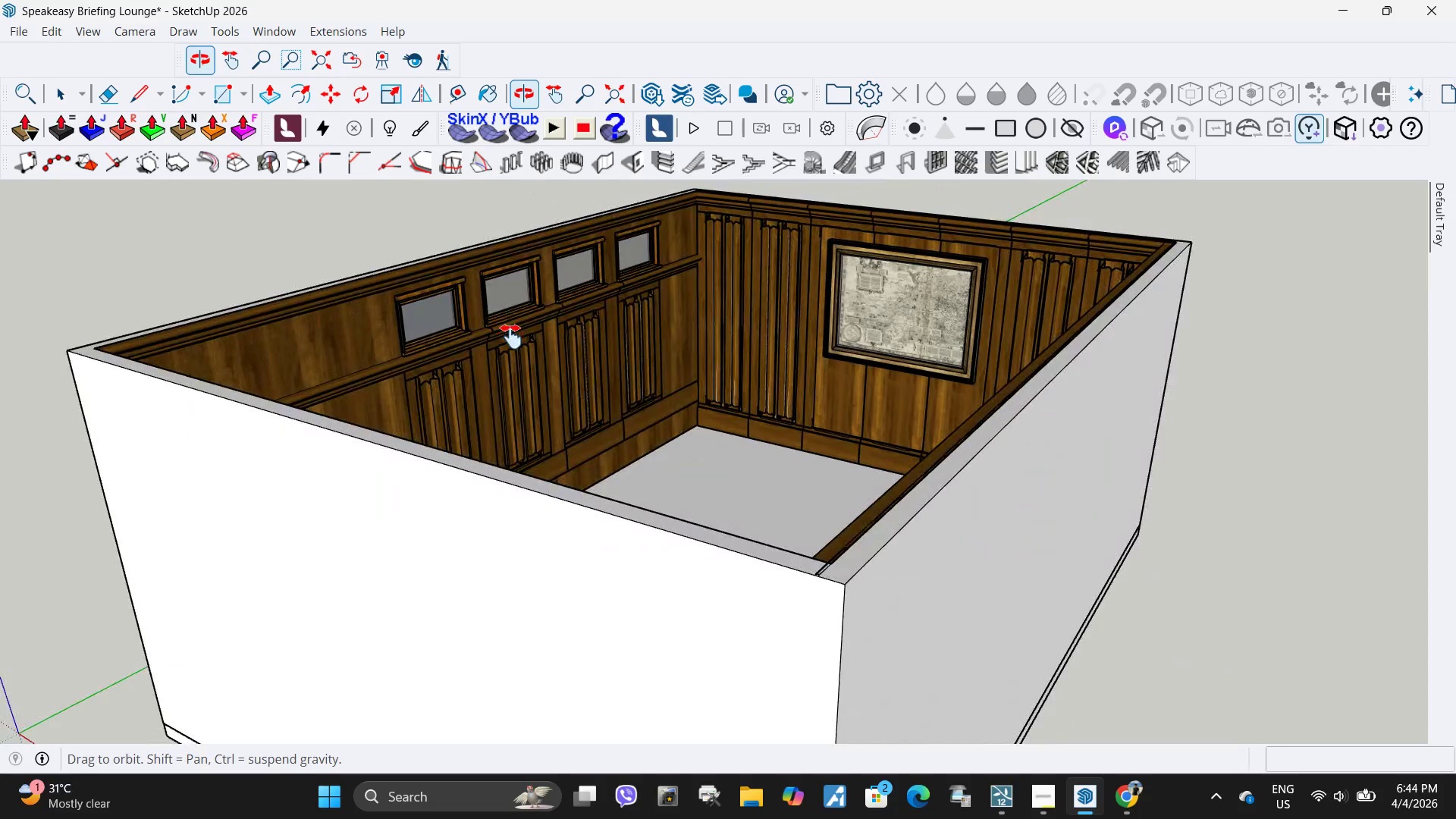 
left_click([24, 29])
 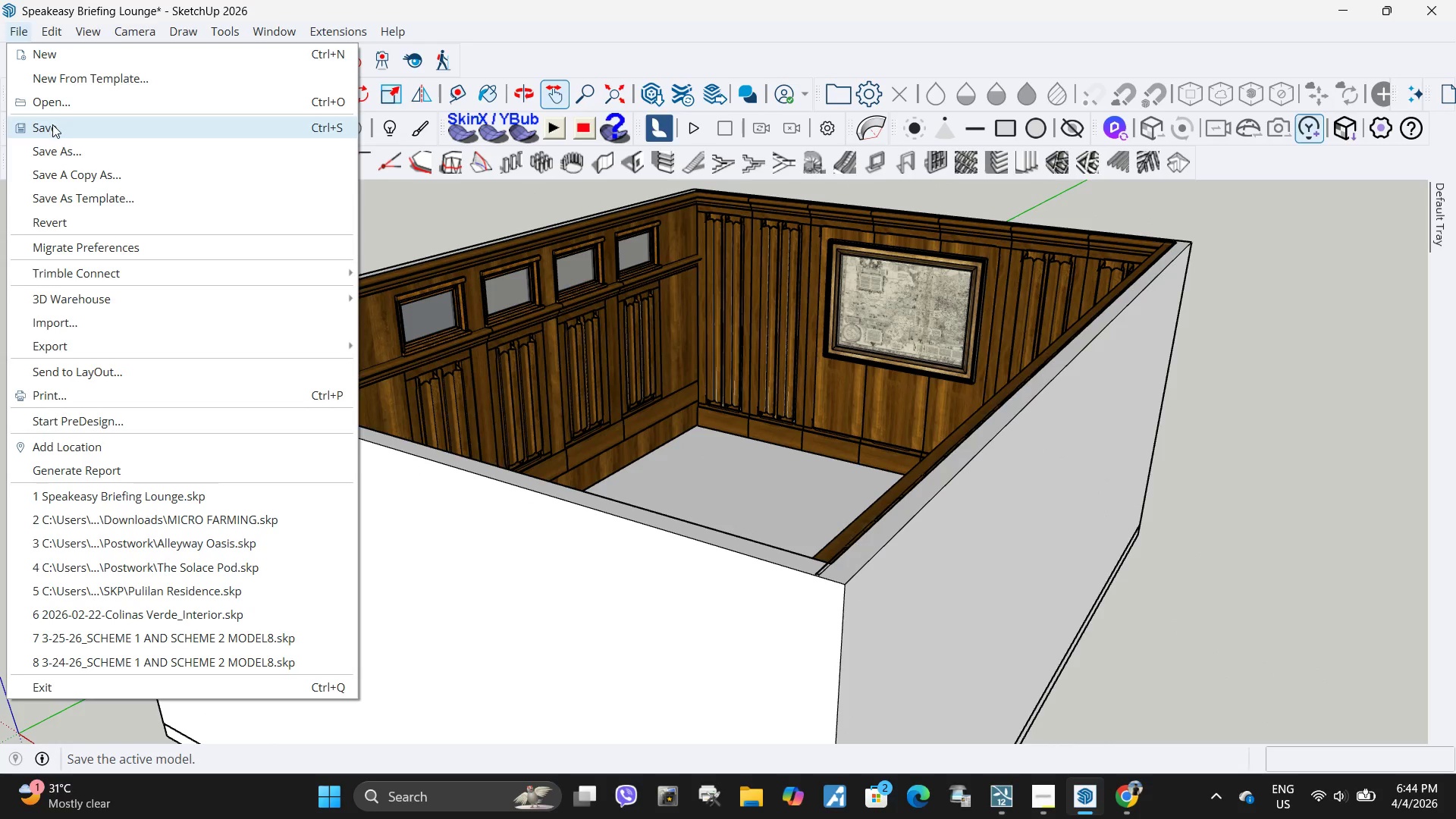 
left_click([52, 124])
 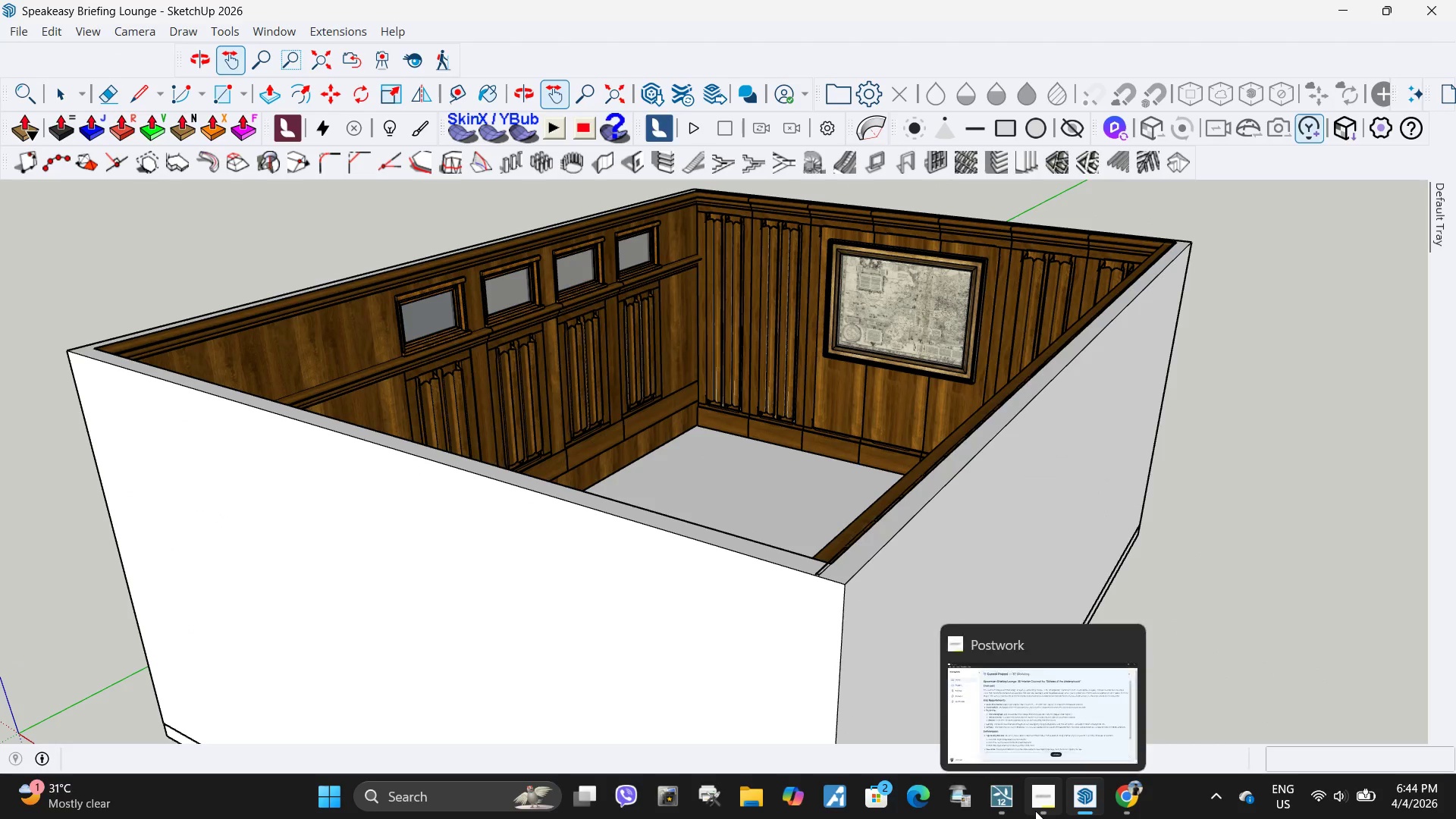 
left_click([1035, 811])